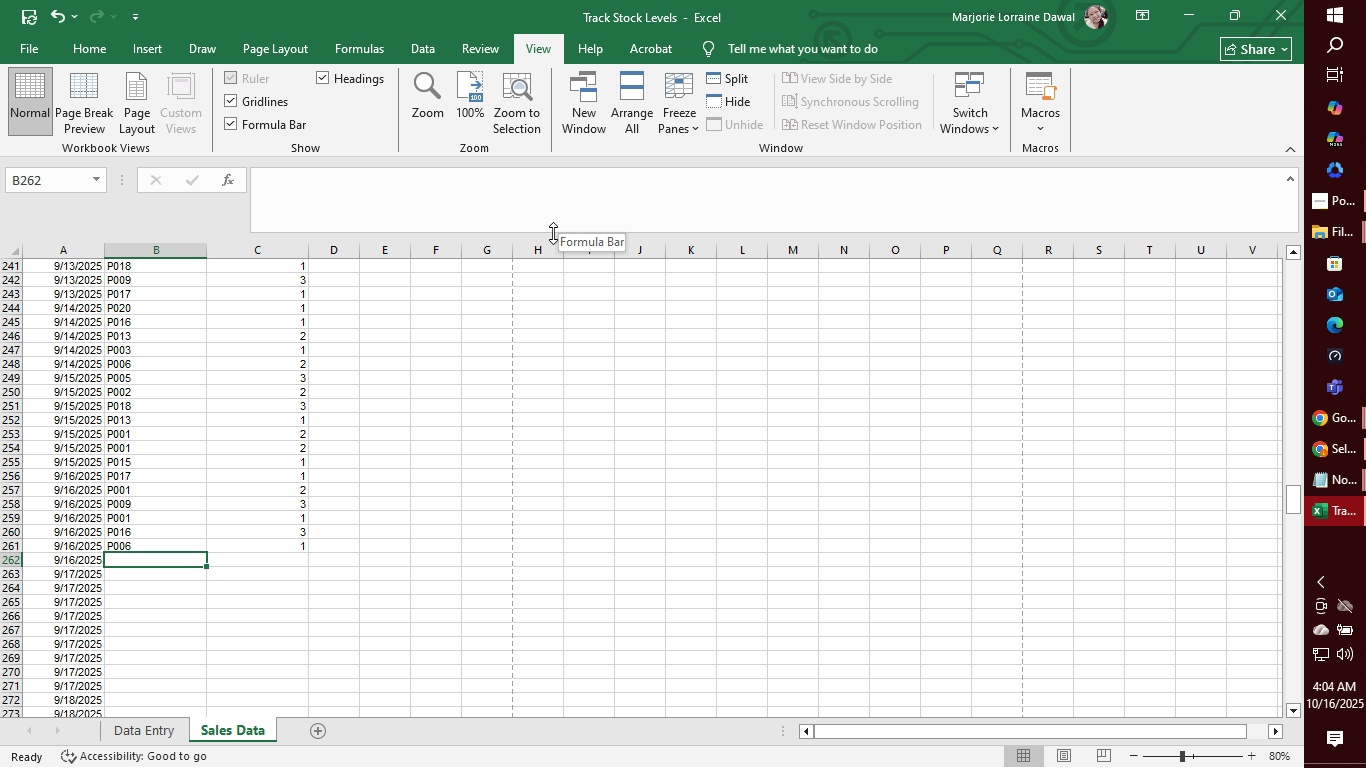 
left_click_drag(start_coordinate=[554, 233], to_coordinate=[556, 201])
 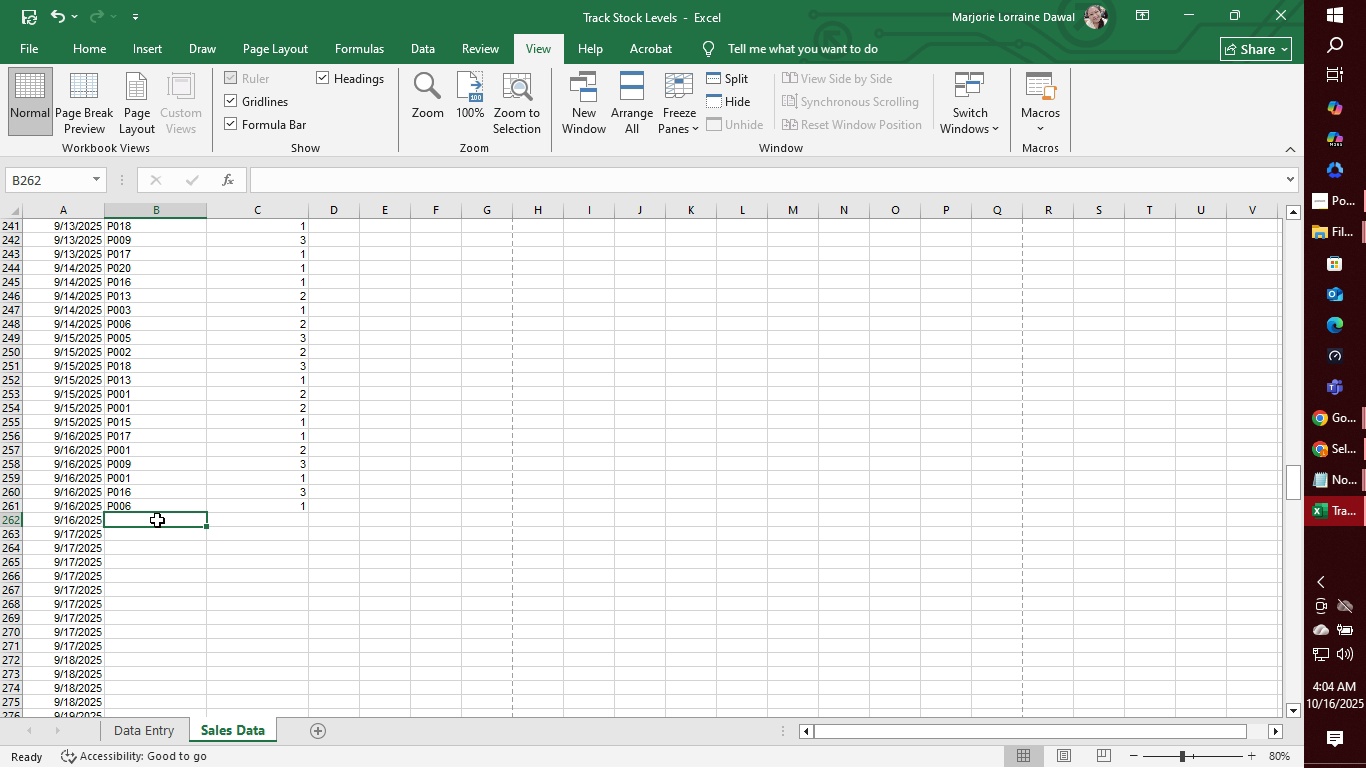 
left_click([157, 520])
 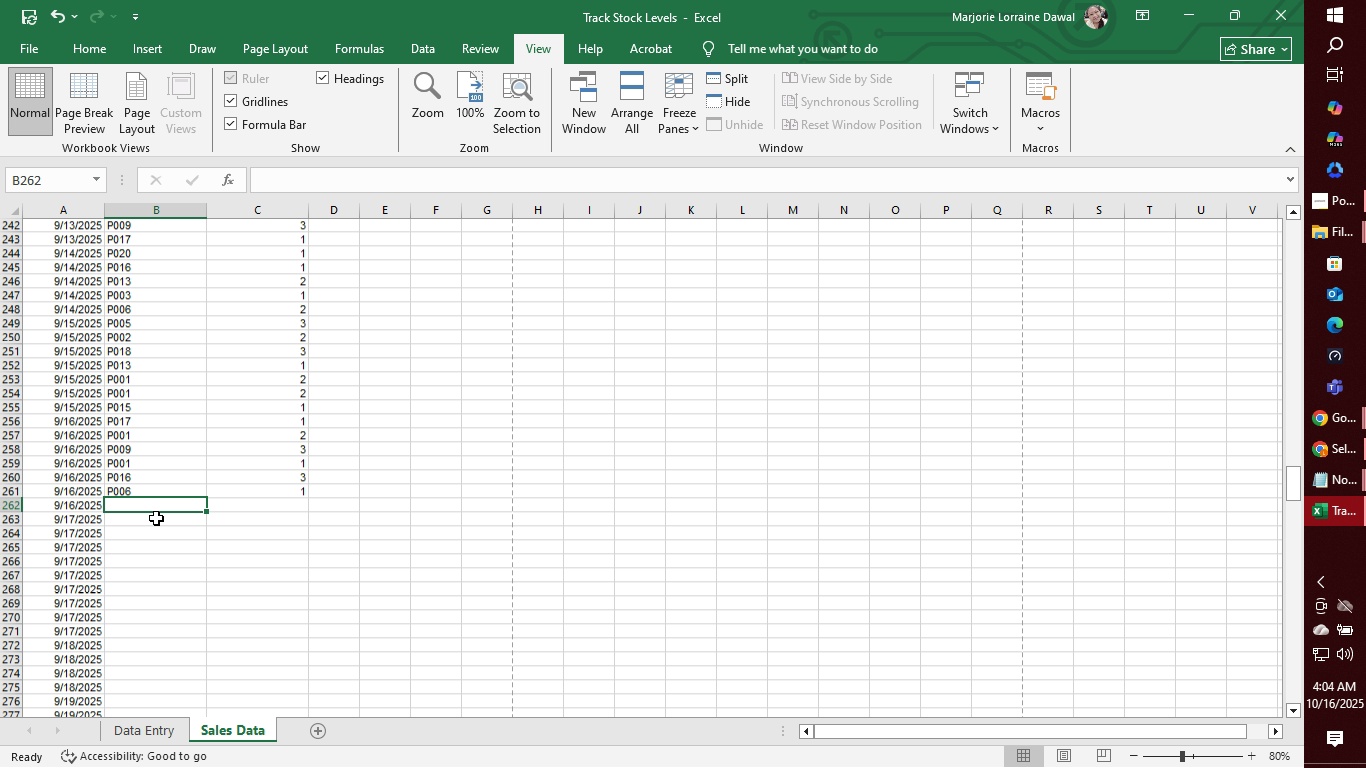 
scroll: coordinate [156, 519], scroll_direction: down, amount: 6.0
 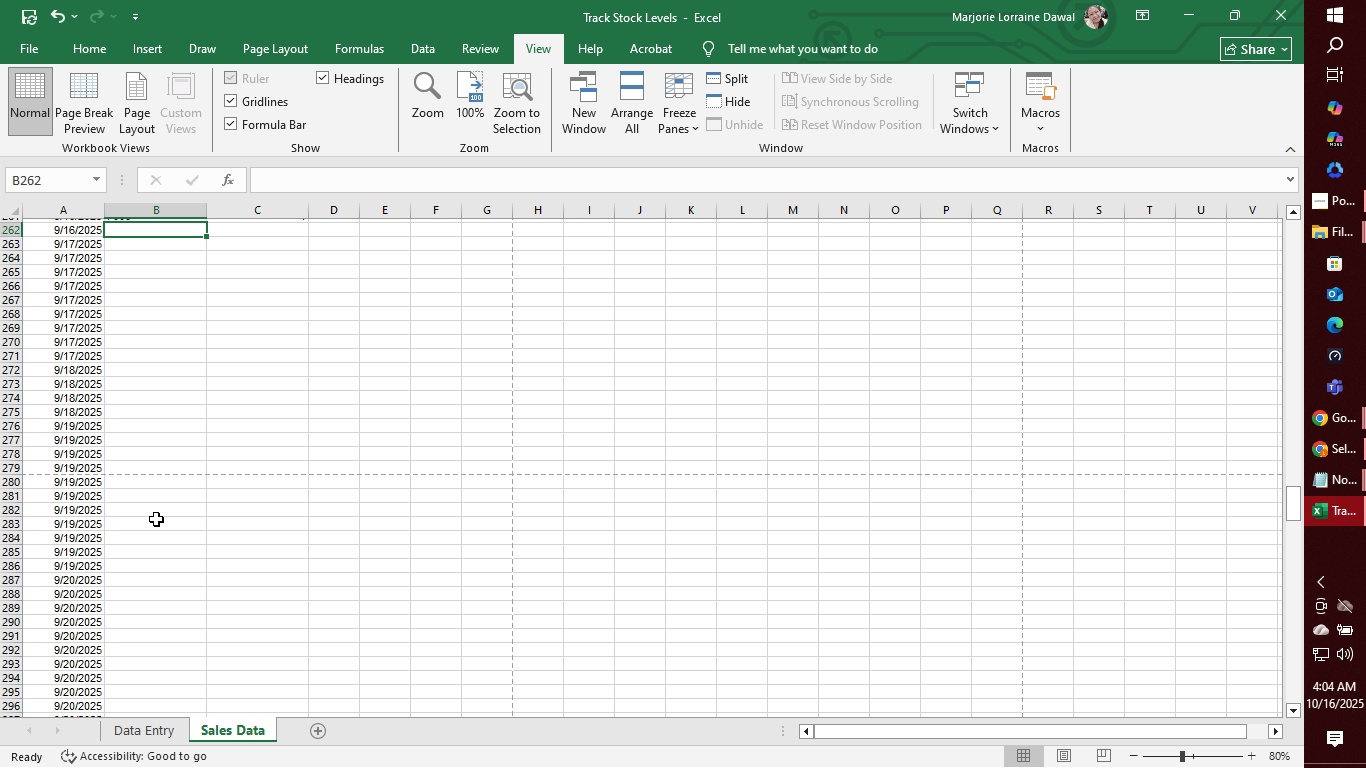 
scroll: coordinate [156, 519], scroll_direction: up, amount: 40.0
 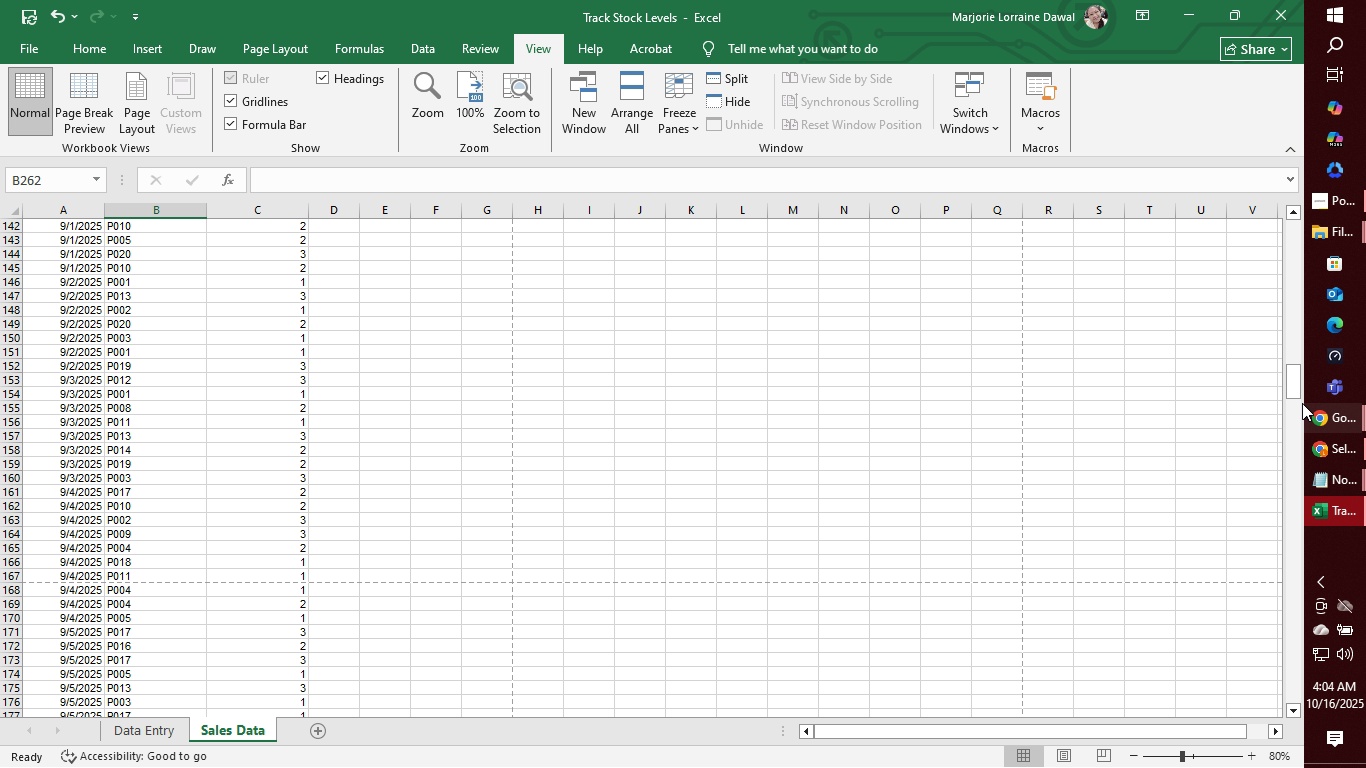 
left_click_drag(start_coordinate=[1297, 393], to_coordinate=[1296, 500])
 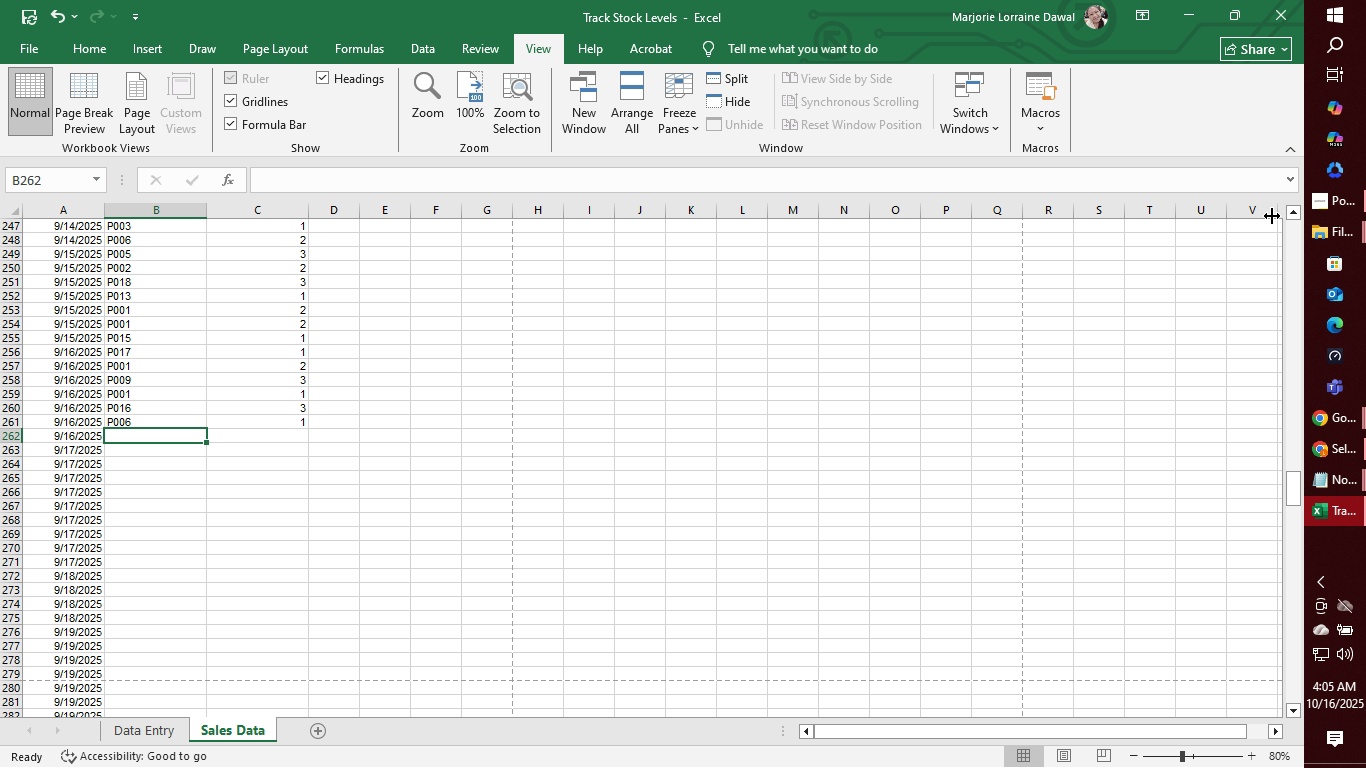 
left_click_drag(start_coordinate=[1293, 488], to_coordinate=[1295, 503])
 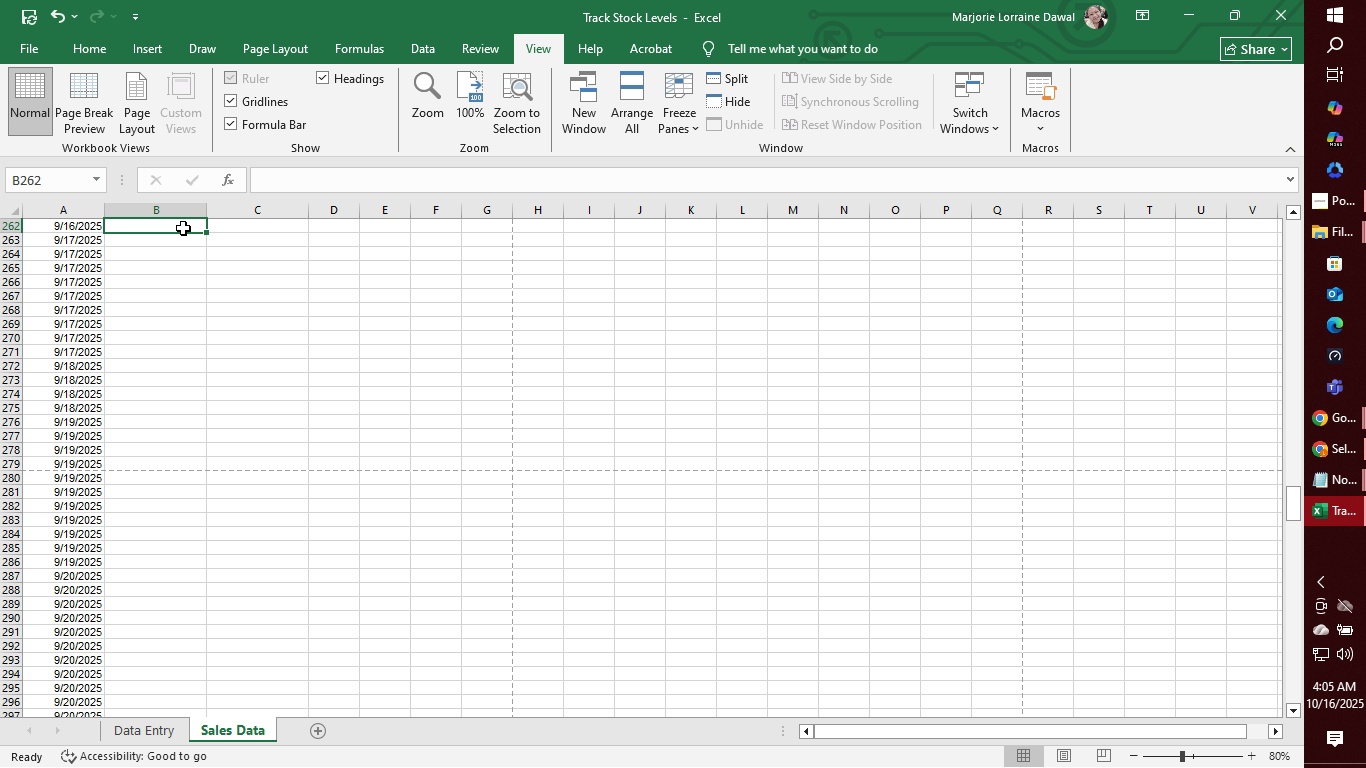 
left_click([183, 228])
 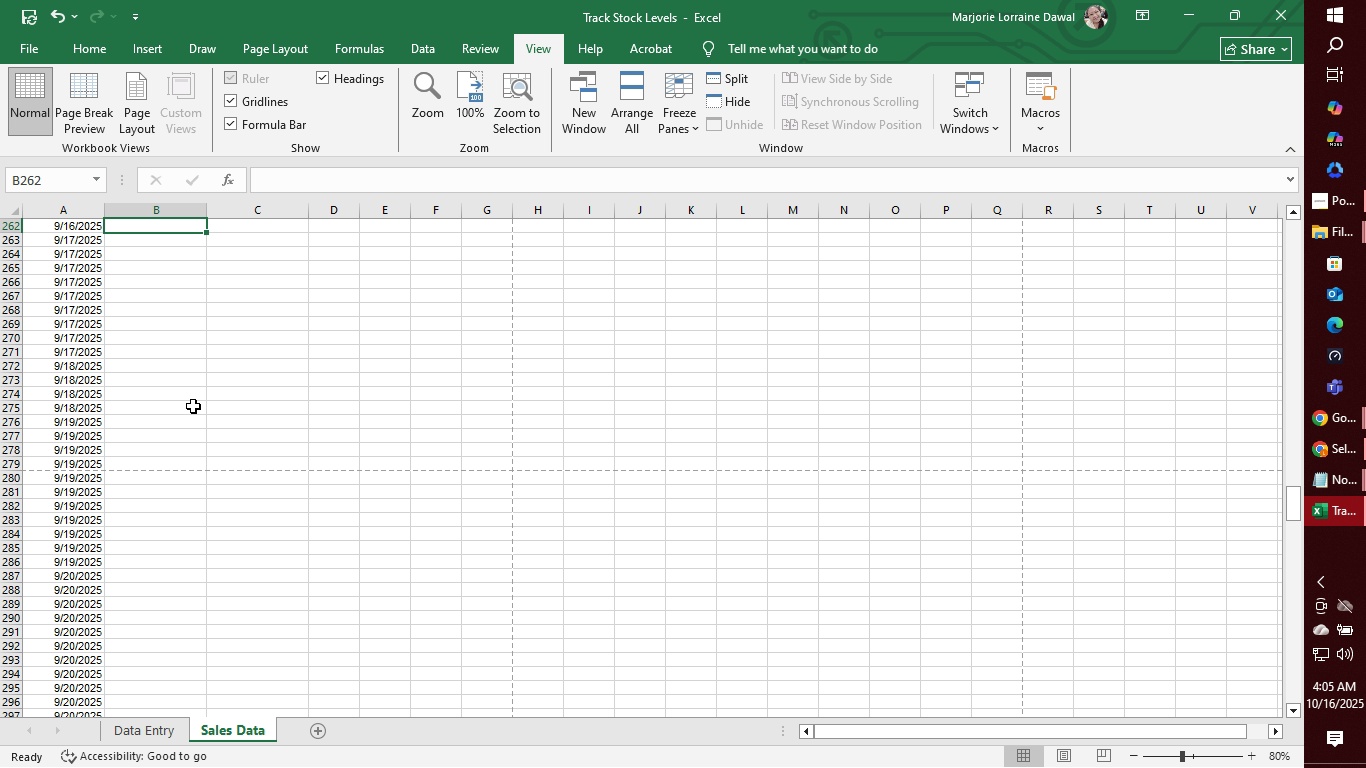 
key(Control+S)
 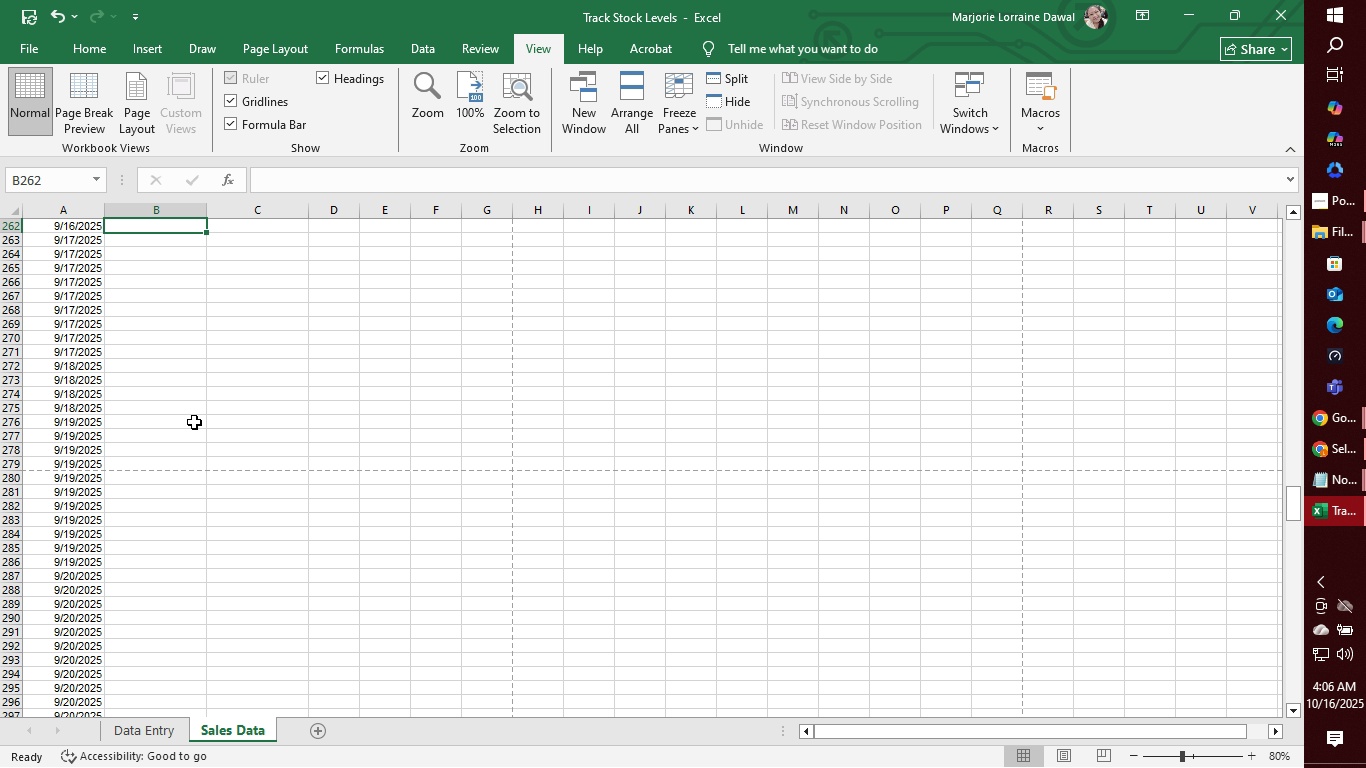 
wait(54.34)
 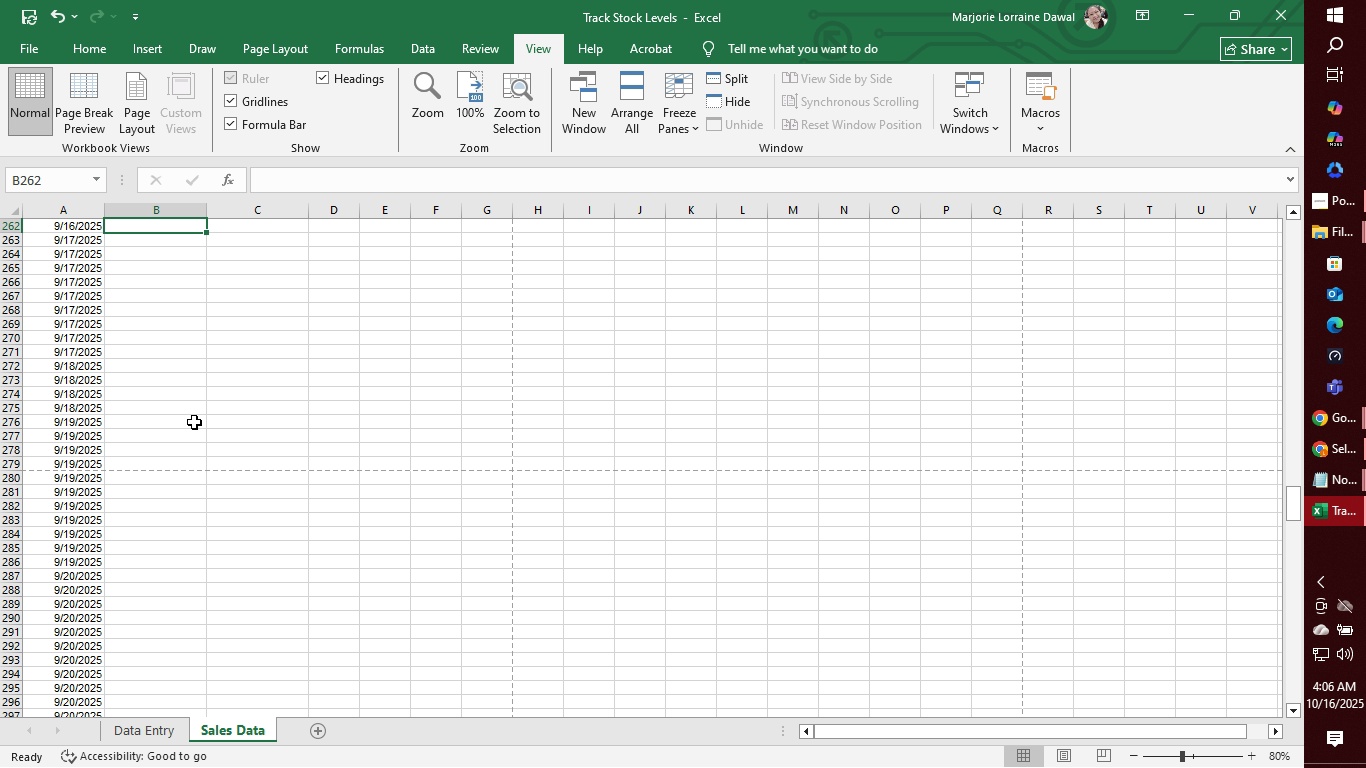 
type(P005)
key(Tab)
type(3)
 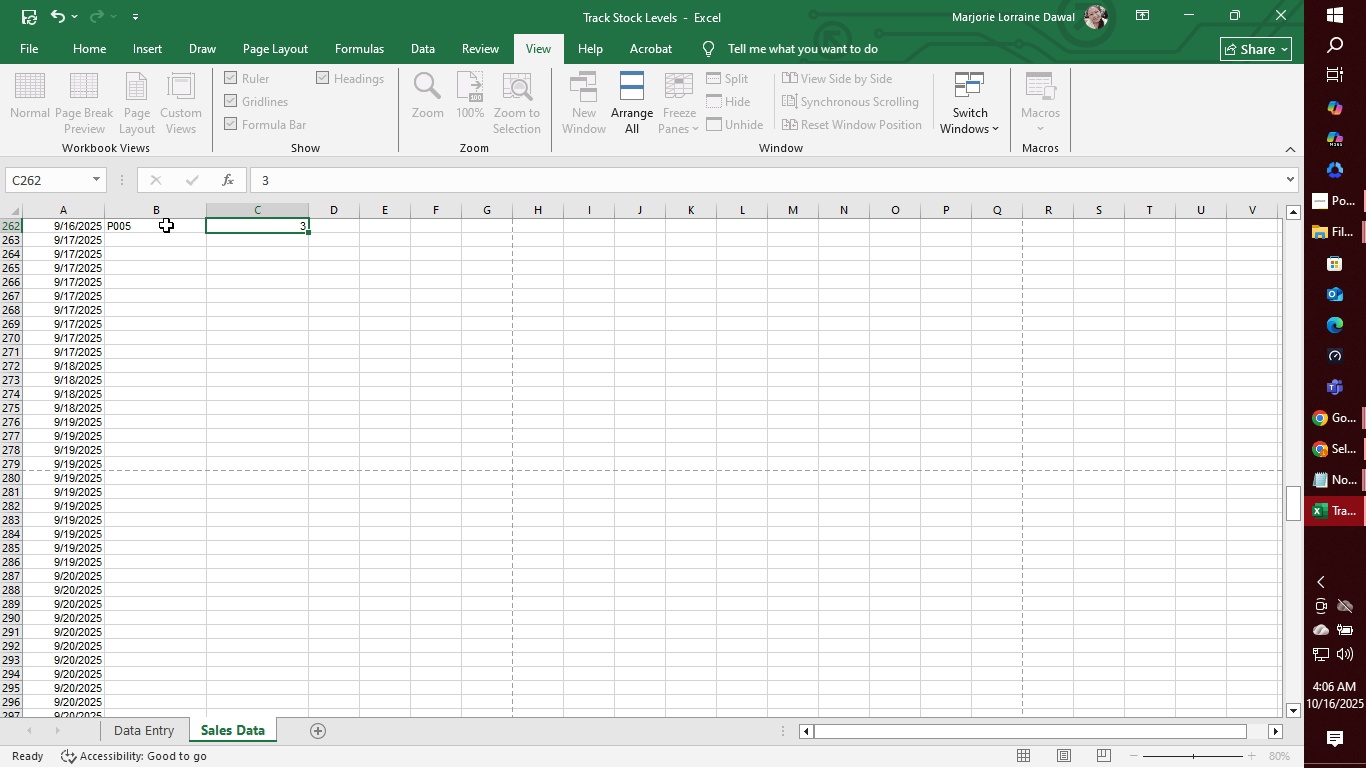 
key(Enter)
 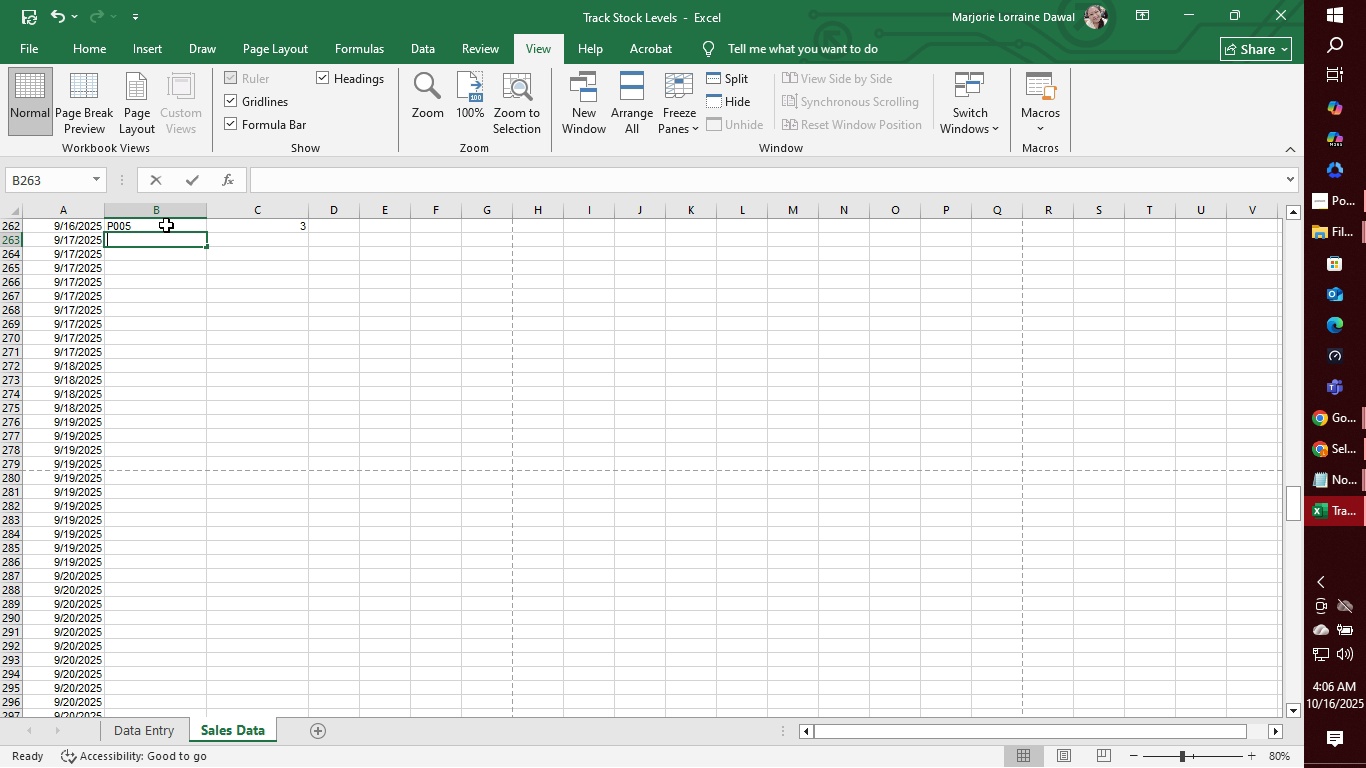 
type(P006)
key(Tab)
type(3)
 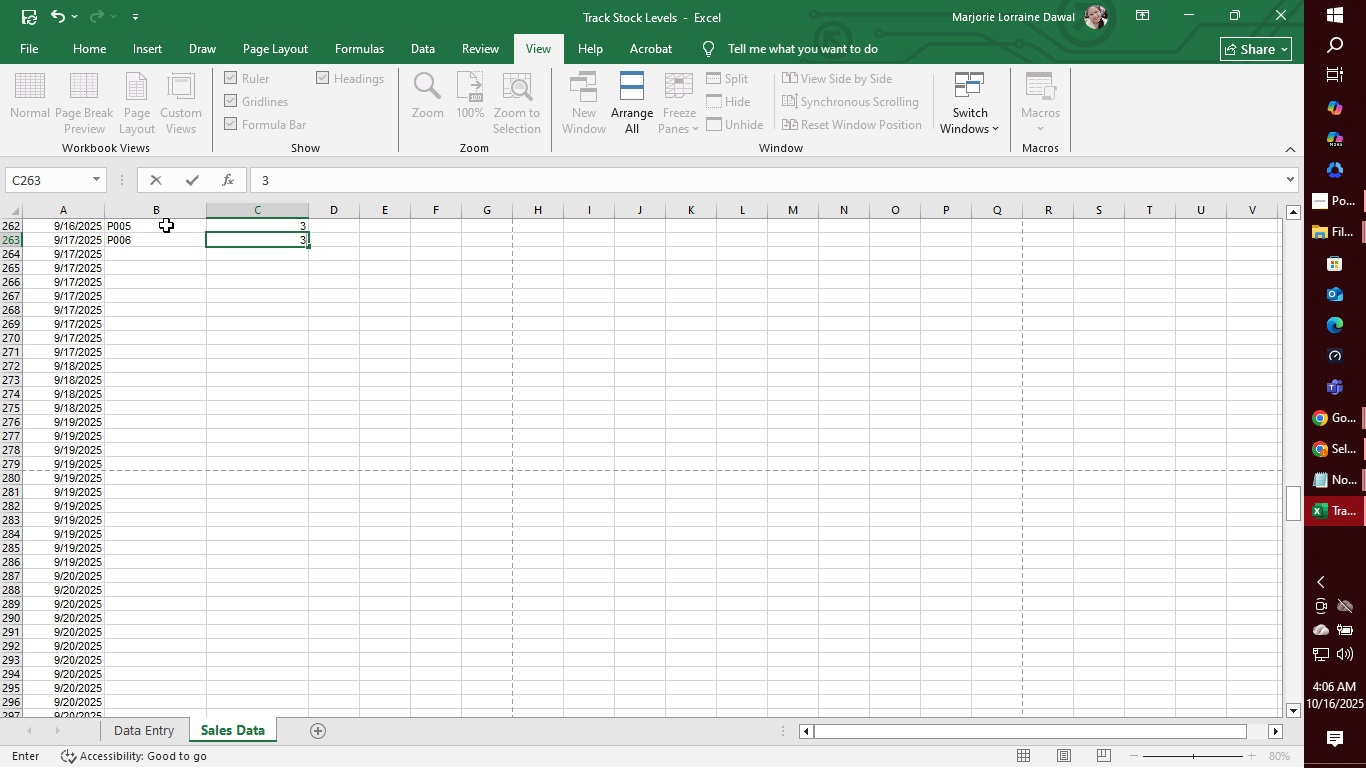 
key(Enter)
 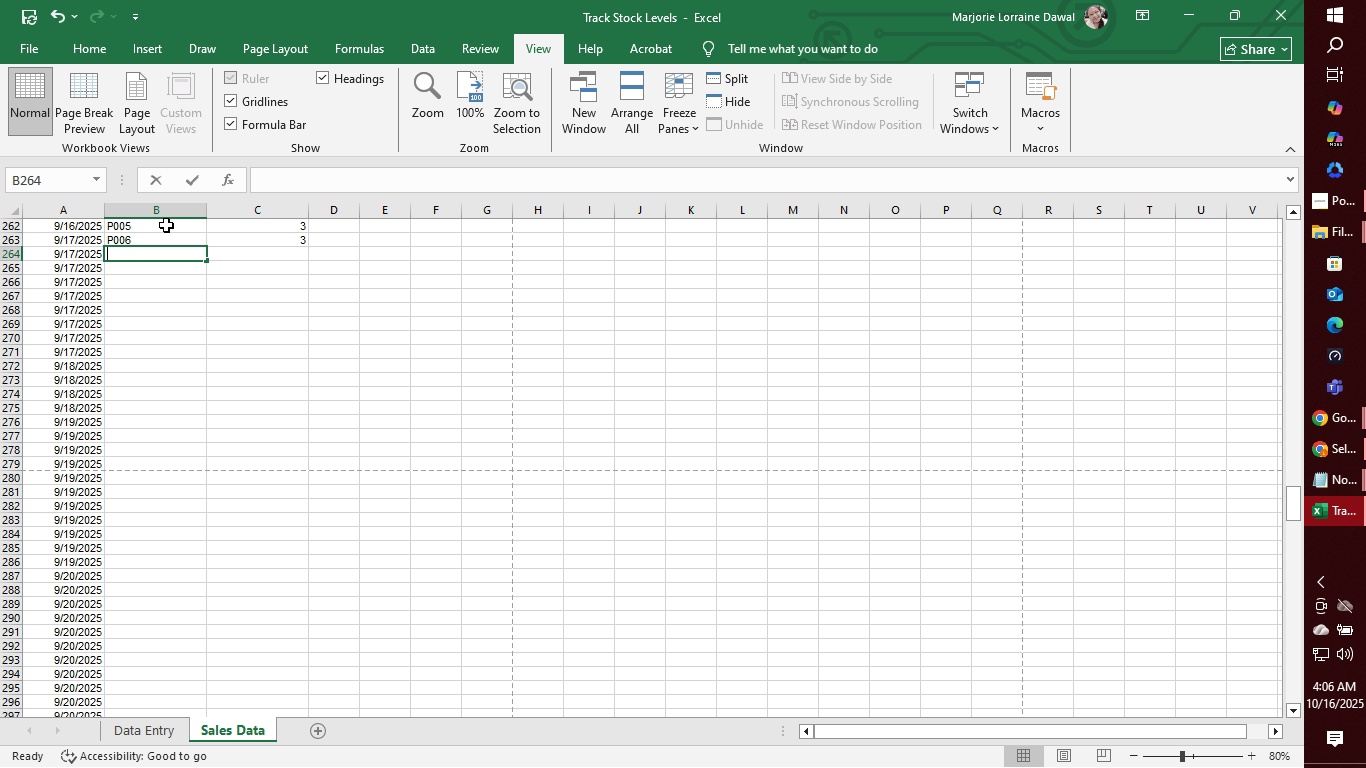 
type(P005)
key(Tab)
type(1)
 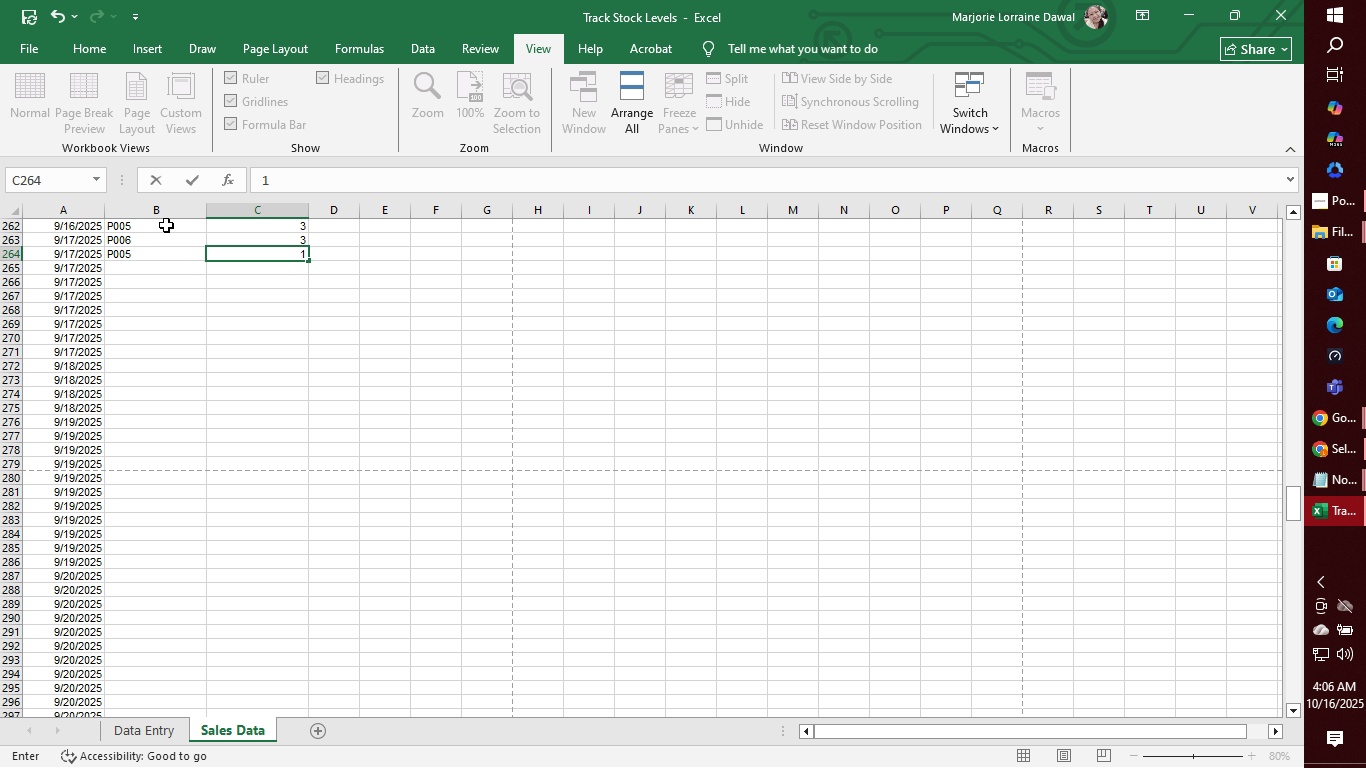 
key(Enter)
 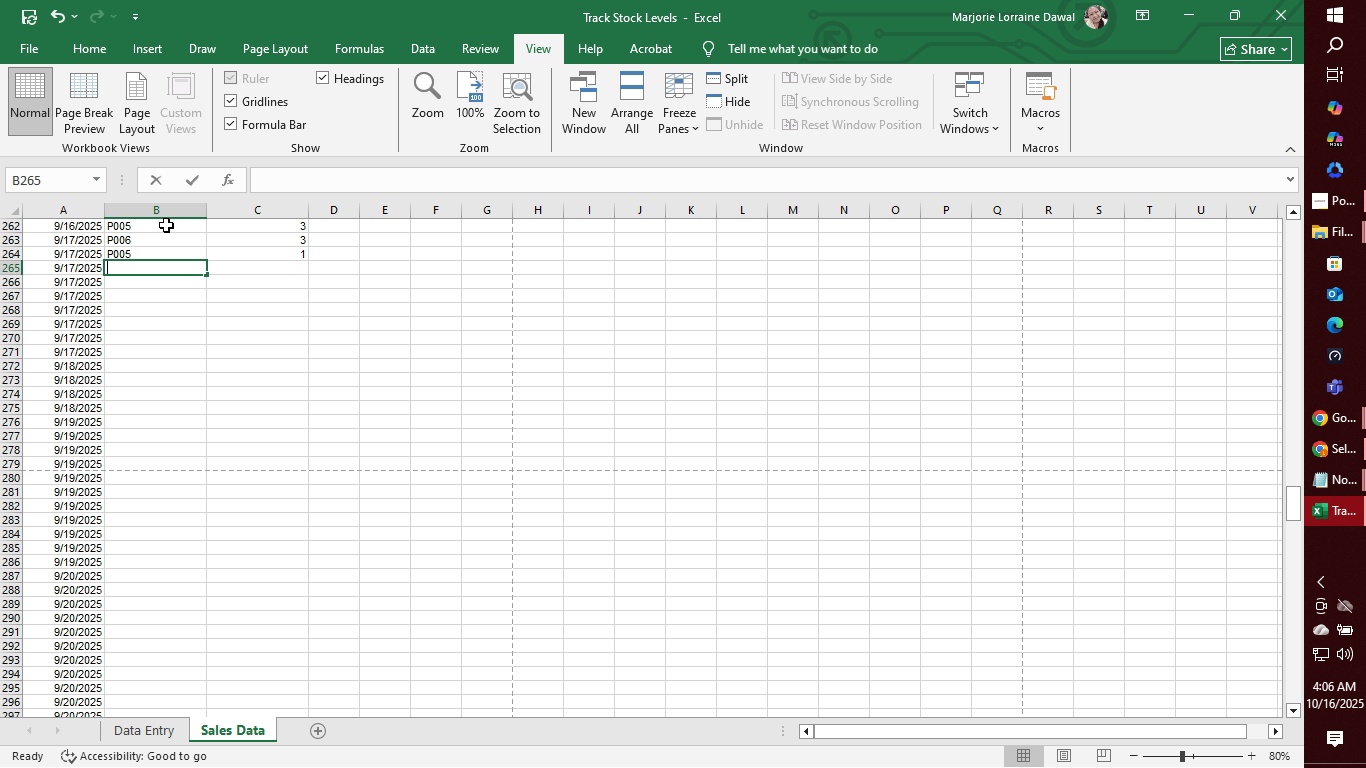 
type(P005)
key(Tab)
type(2)
 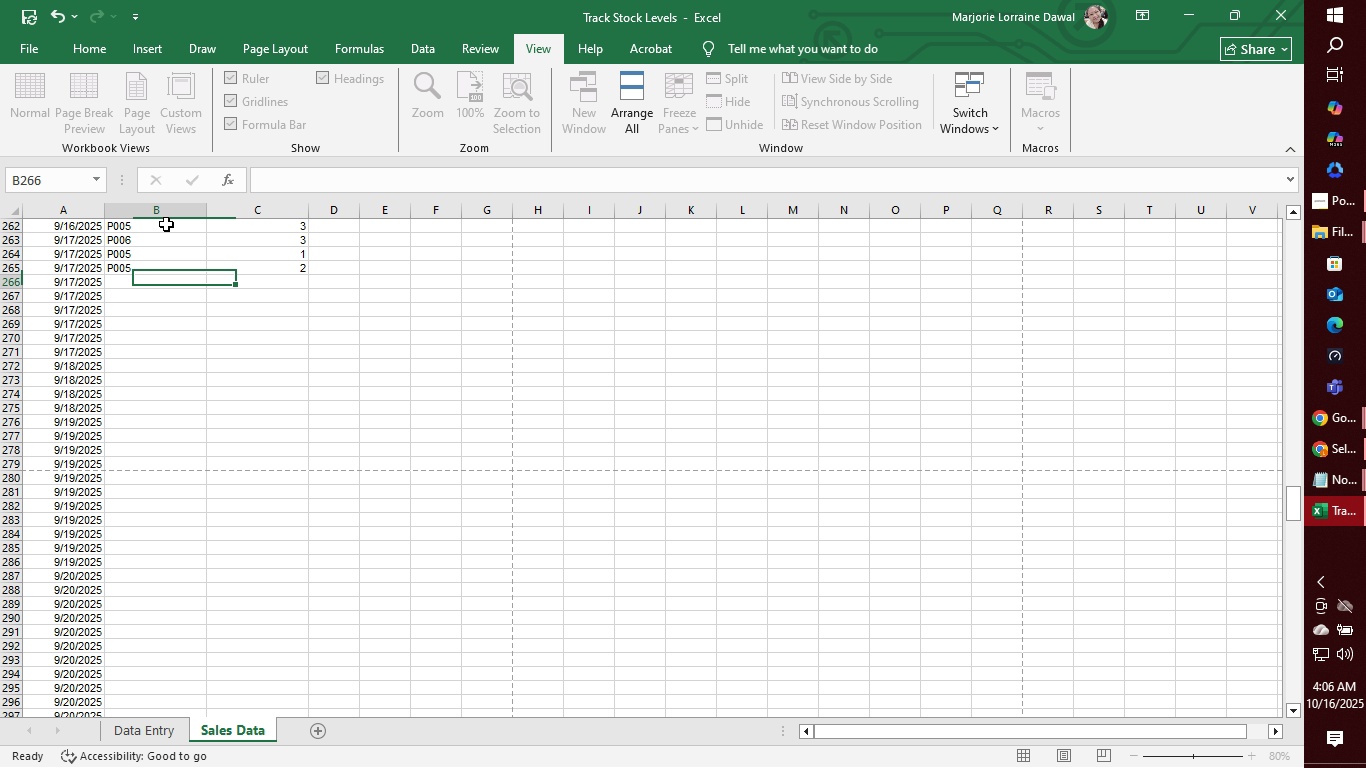 
key(Enter)
 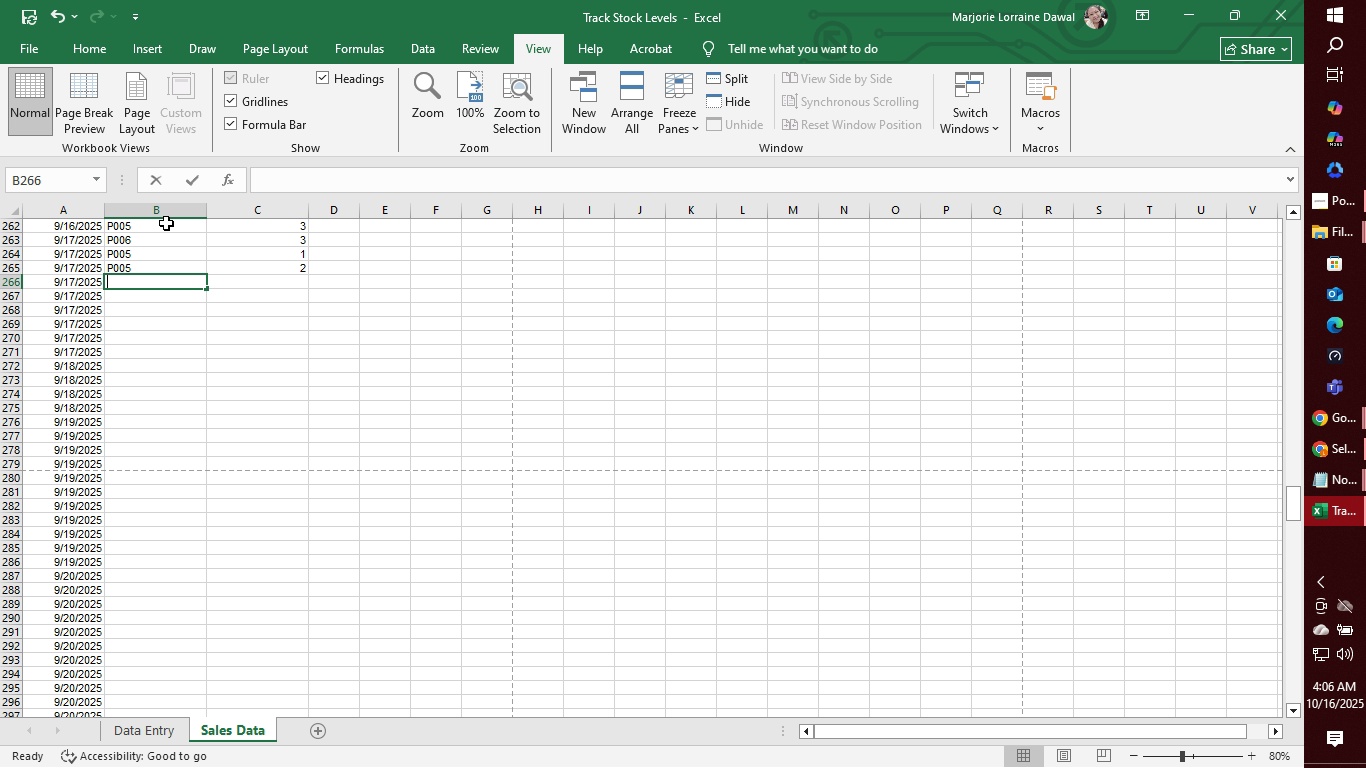 
type(P010)
key(Tab)
type(3)
 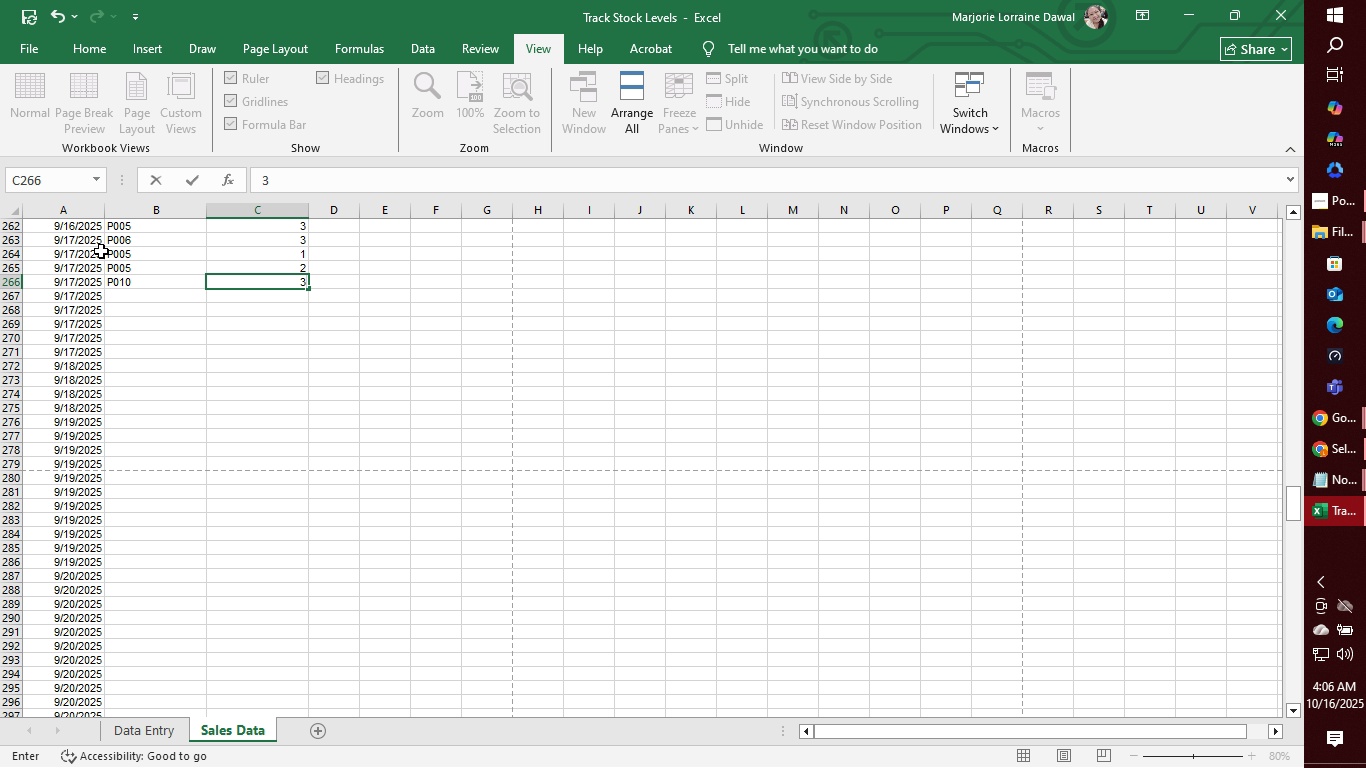 
key(Enter)
 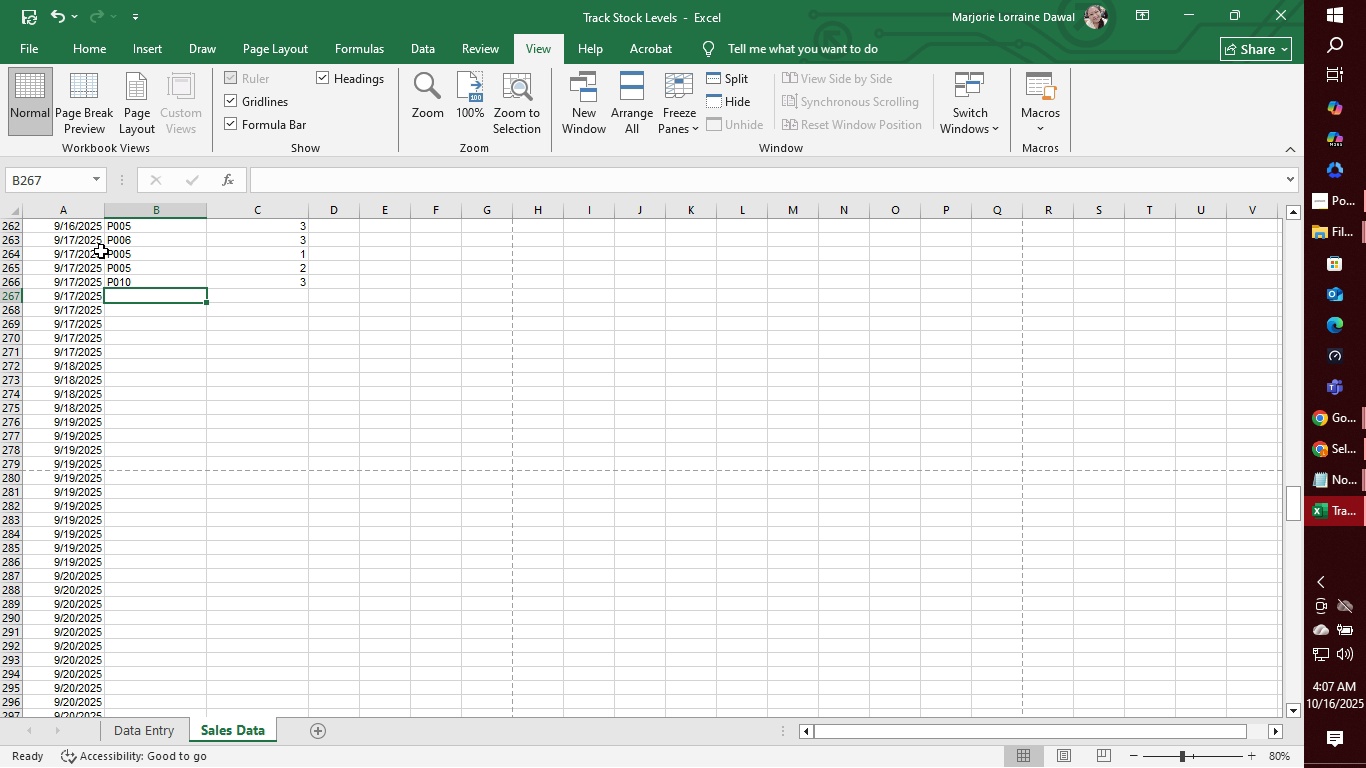 
wait(45.27)
 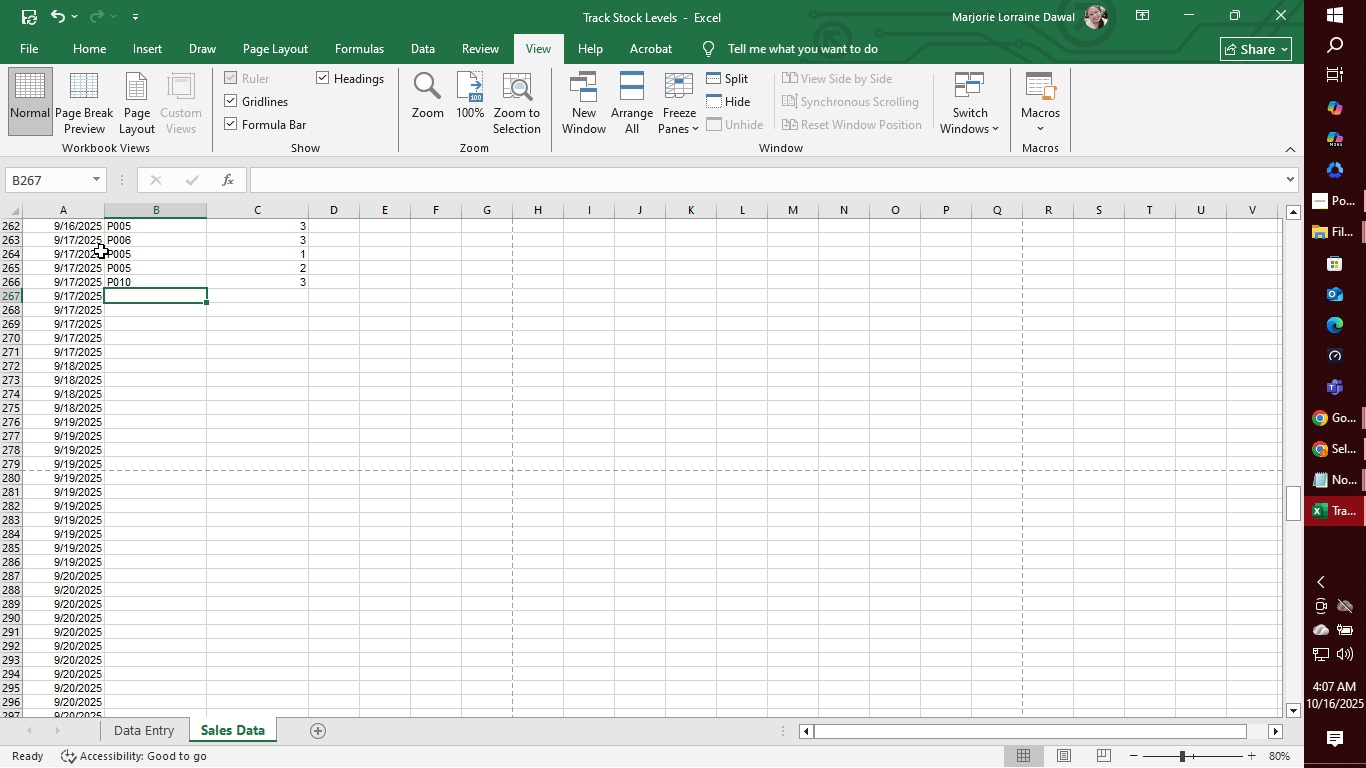 
type(P0)
 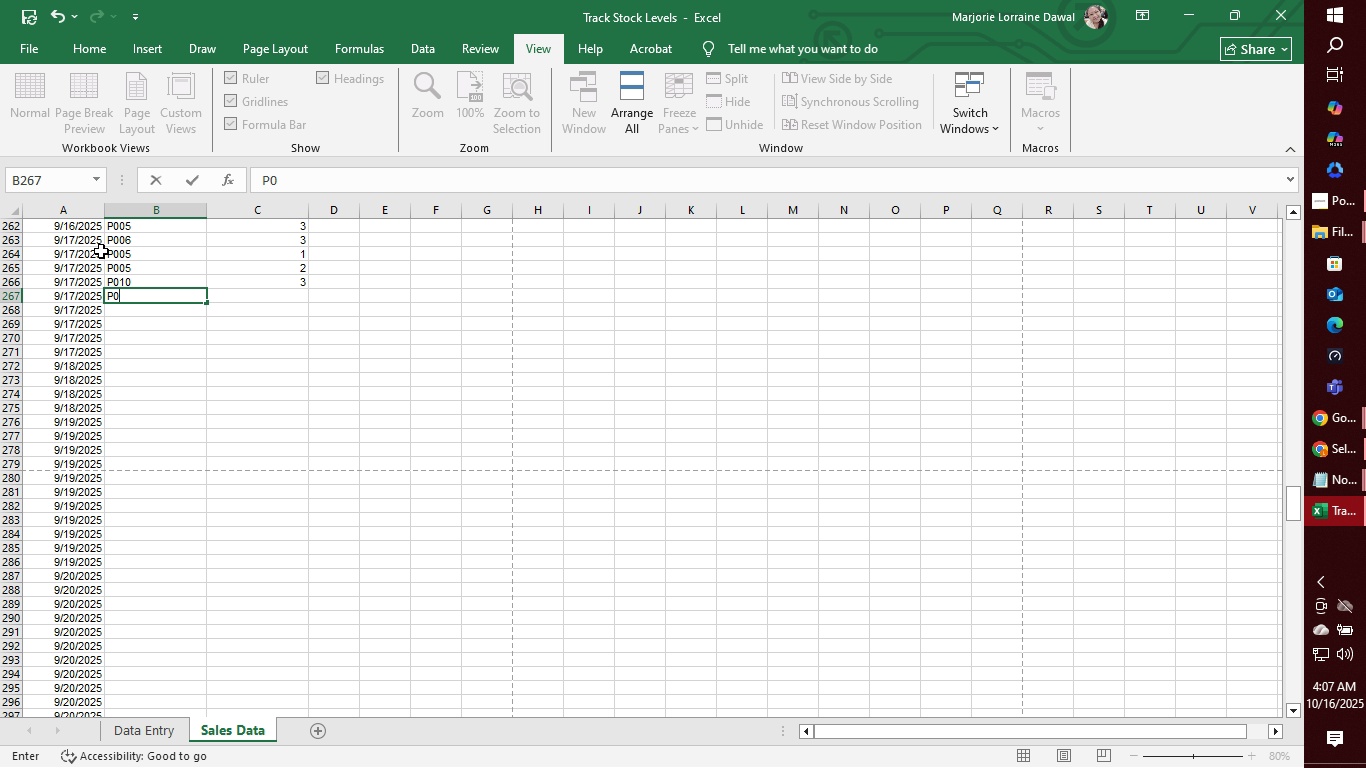 
type(17)
key(Tab)
type(1)
 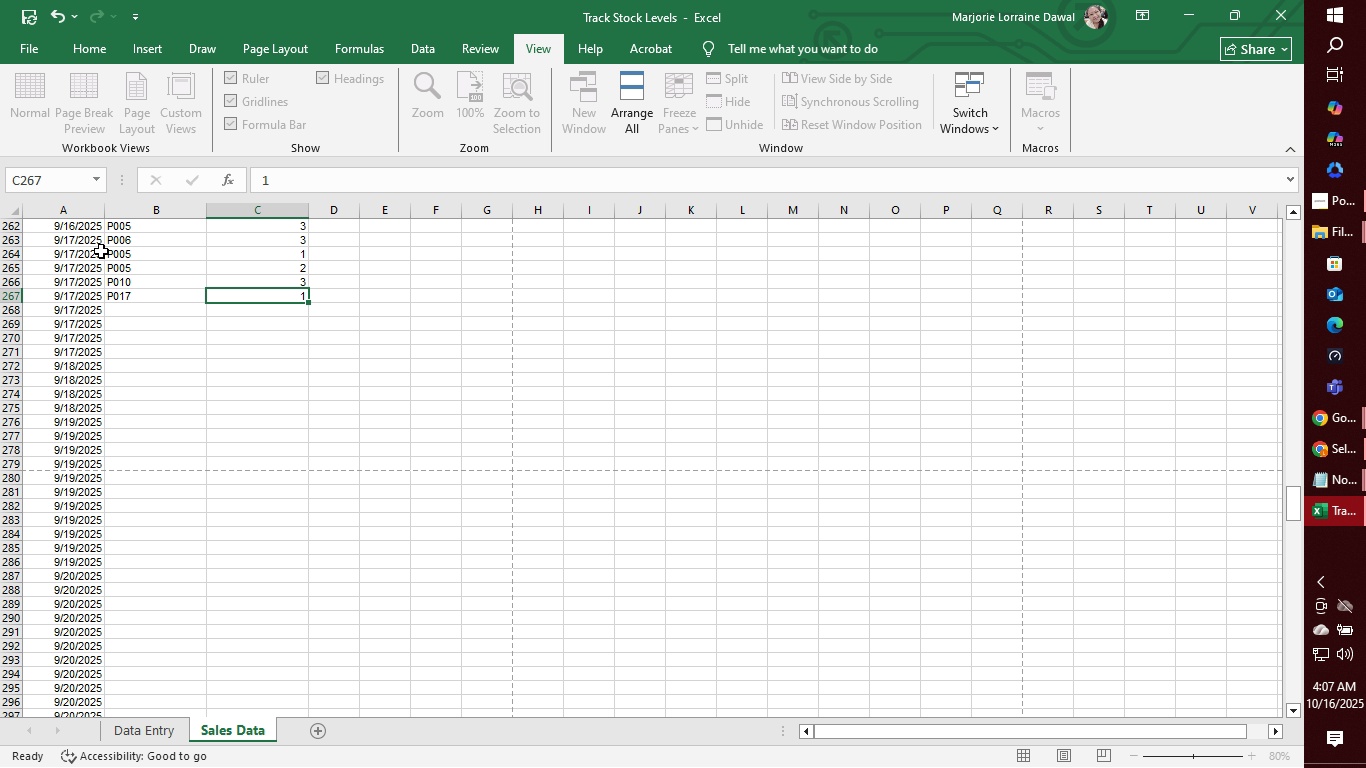 
key(Enter)
 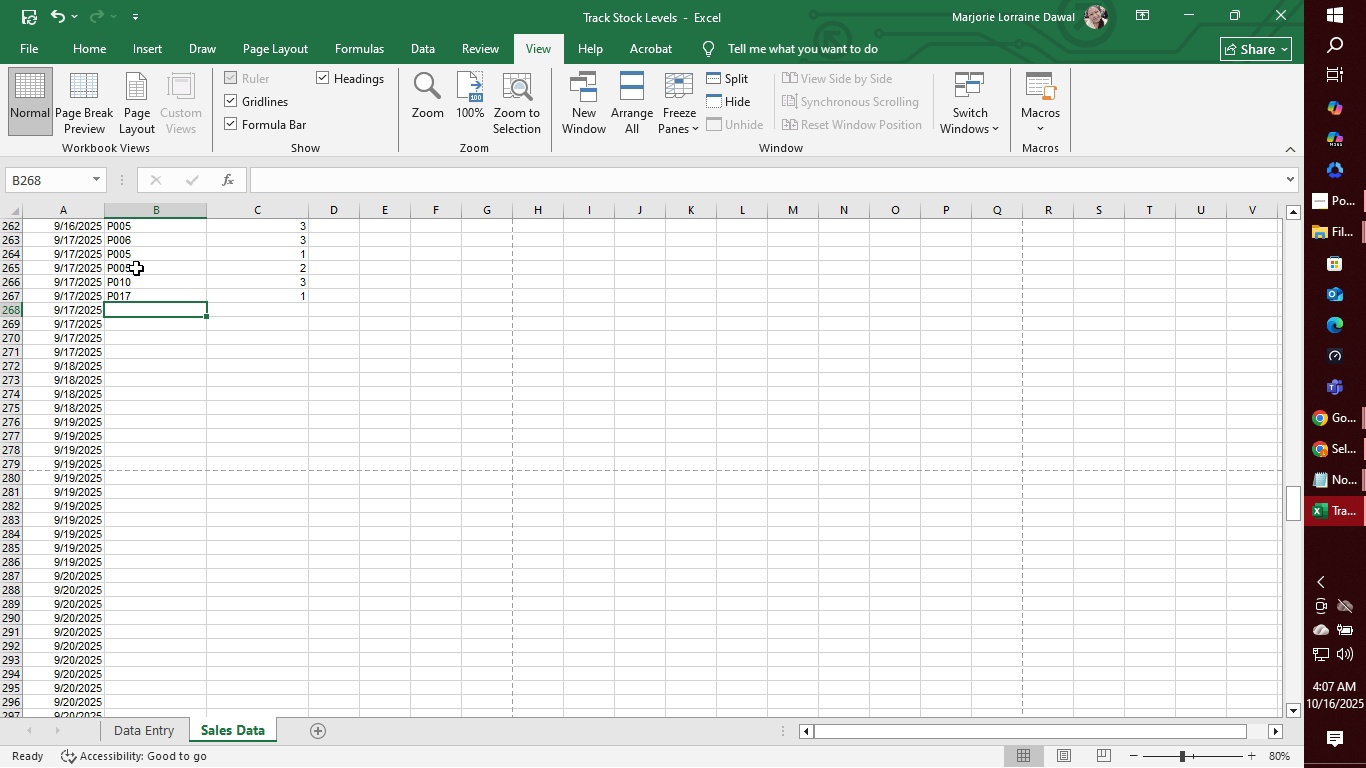 
wait(23.65)
 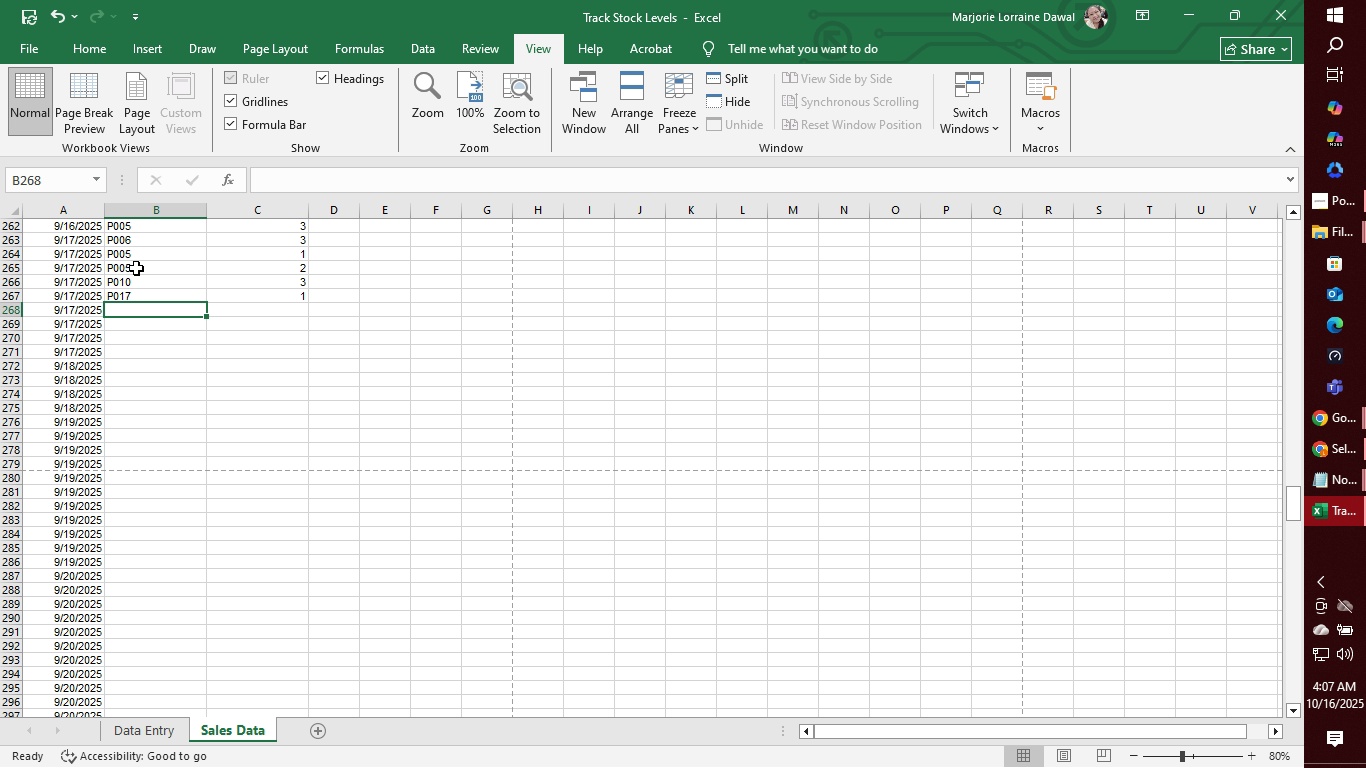 
left_click([1333, 199])
 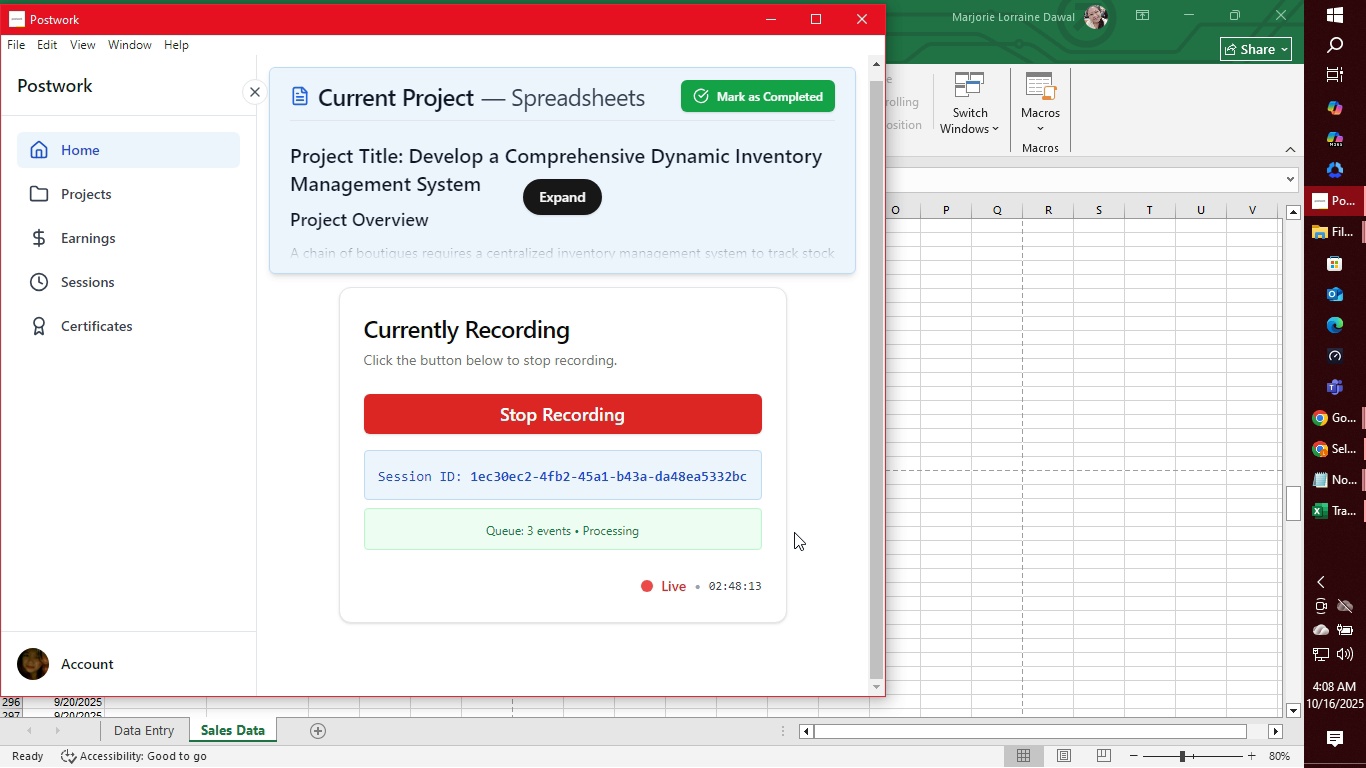 
wait(6.94)
 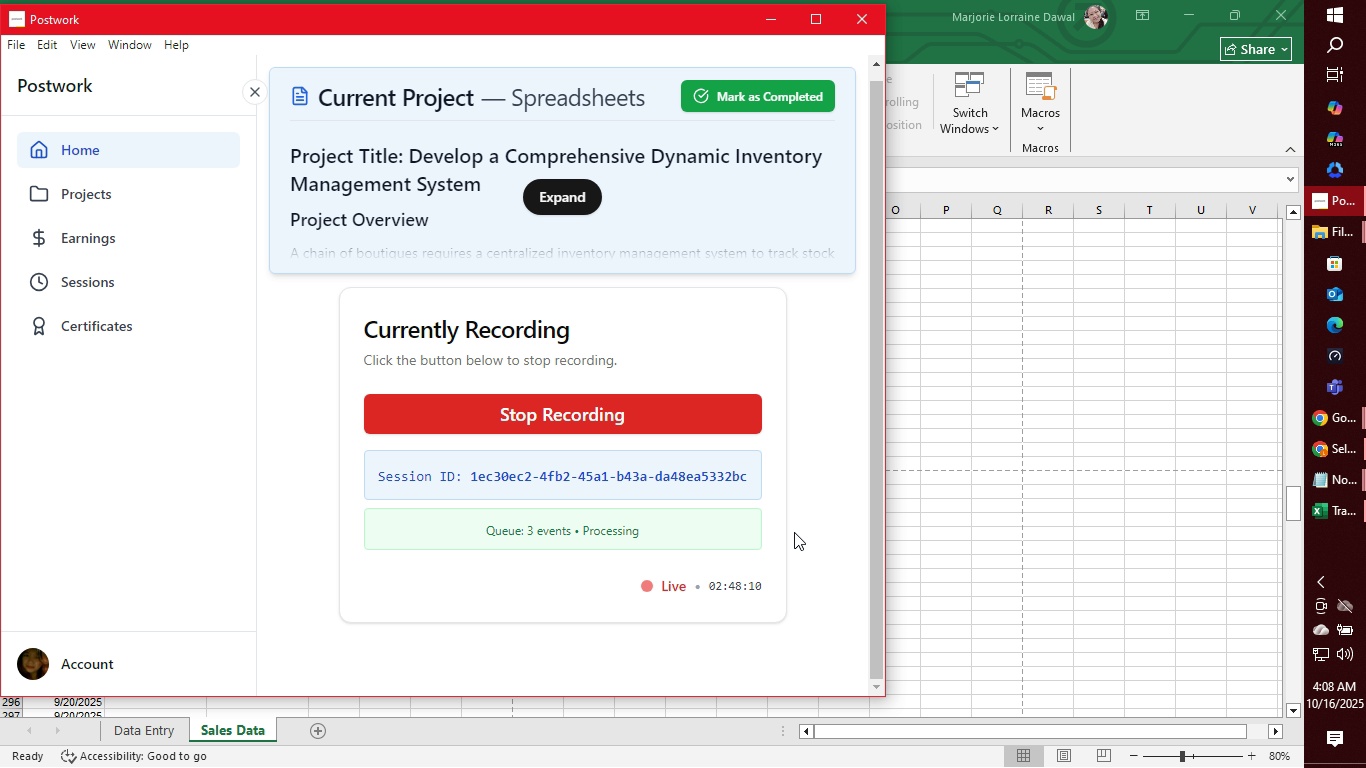 
left_click([770, 17])
 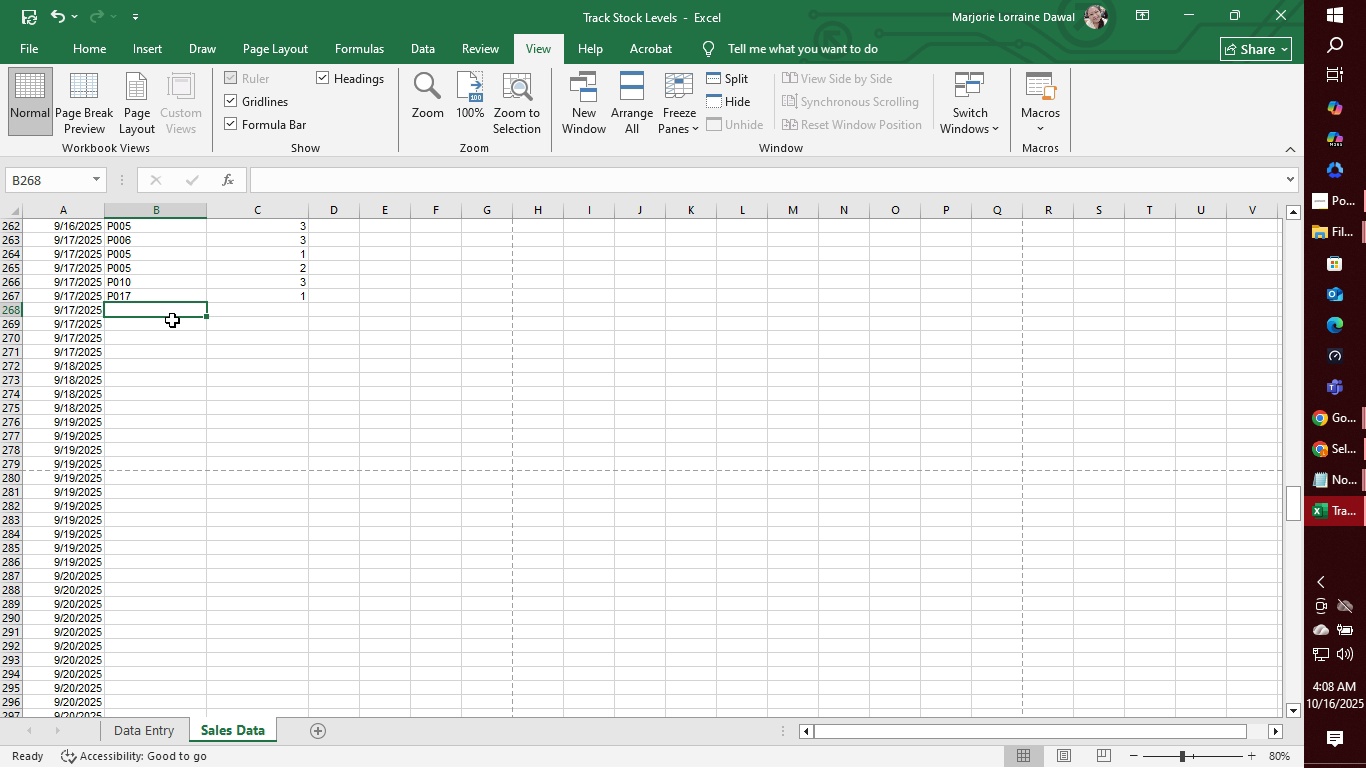 
left_click([168, 314])
 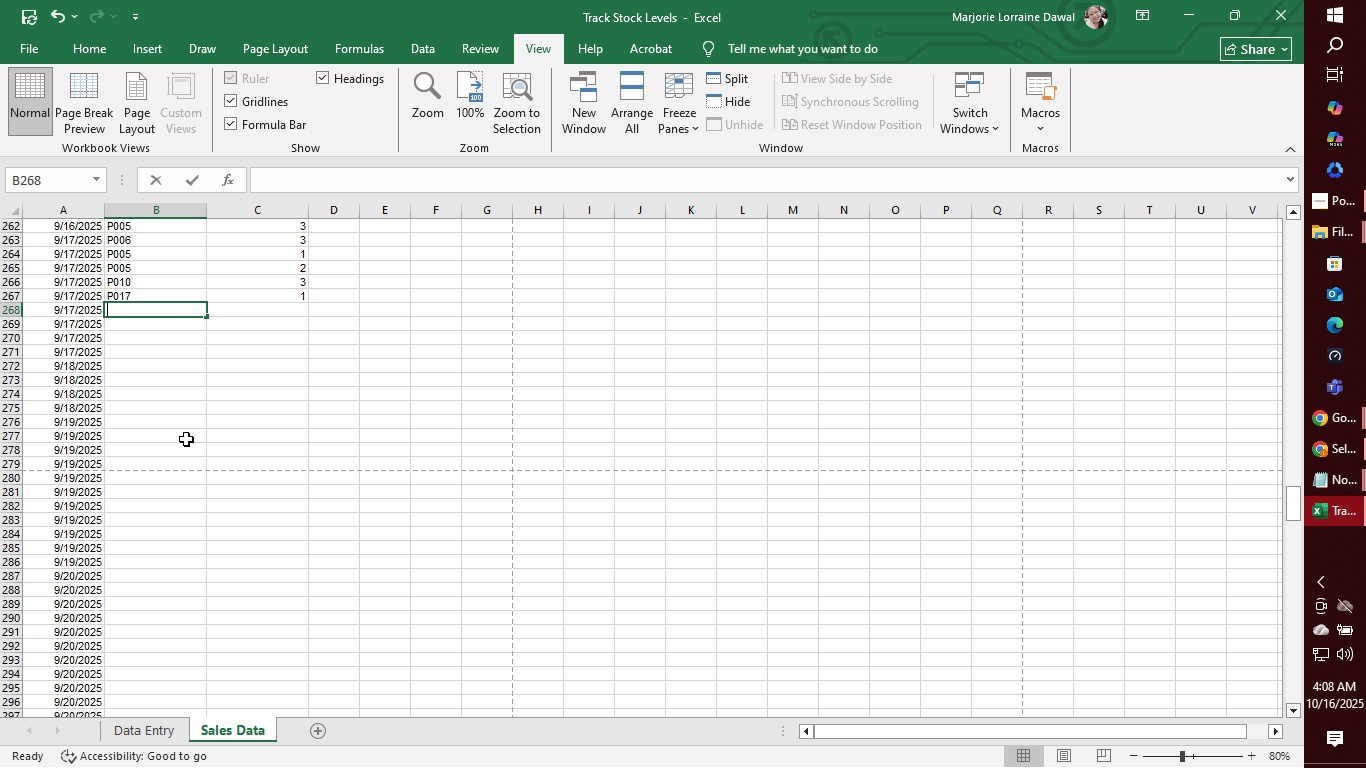 
type(P0)
 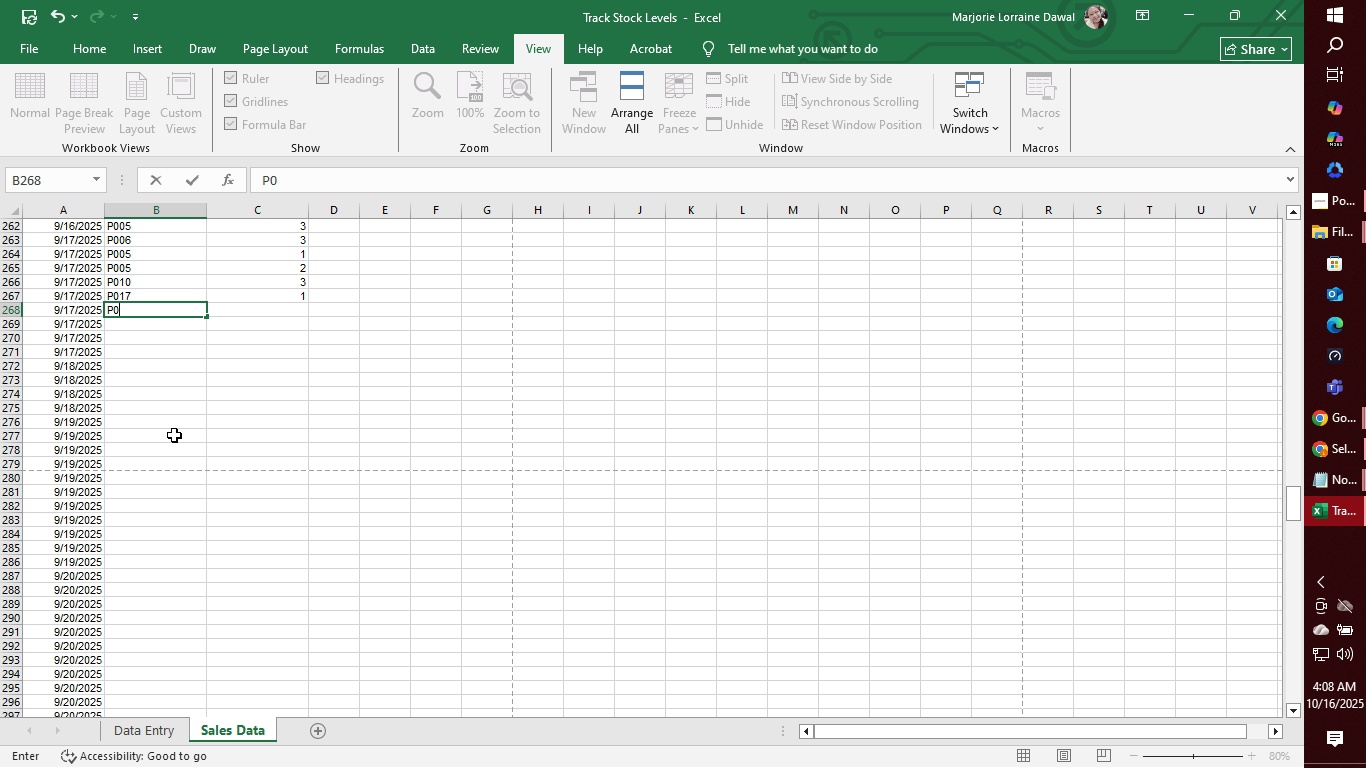 
wait(7.07)
 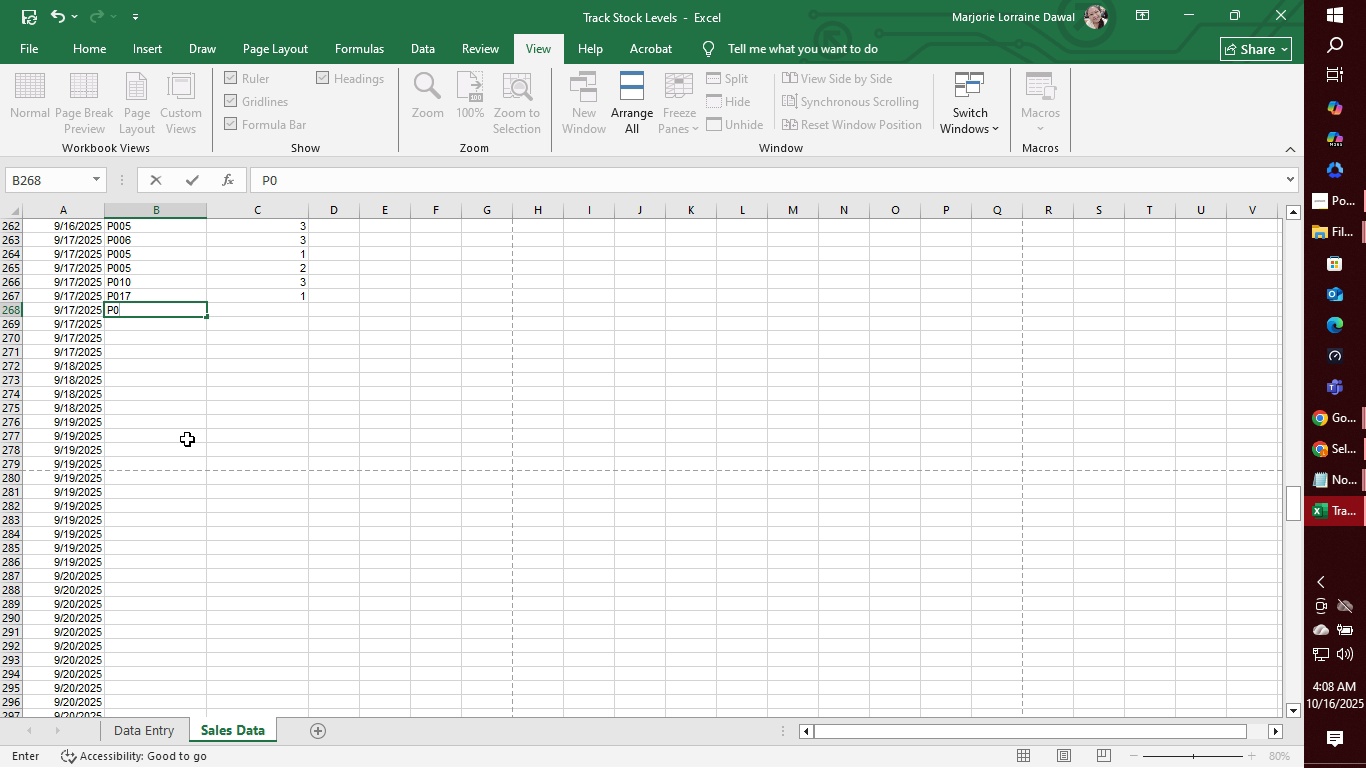 
hold_key(key=1, duration=0.33)
 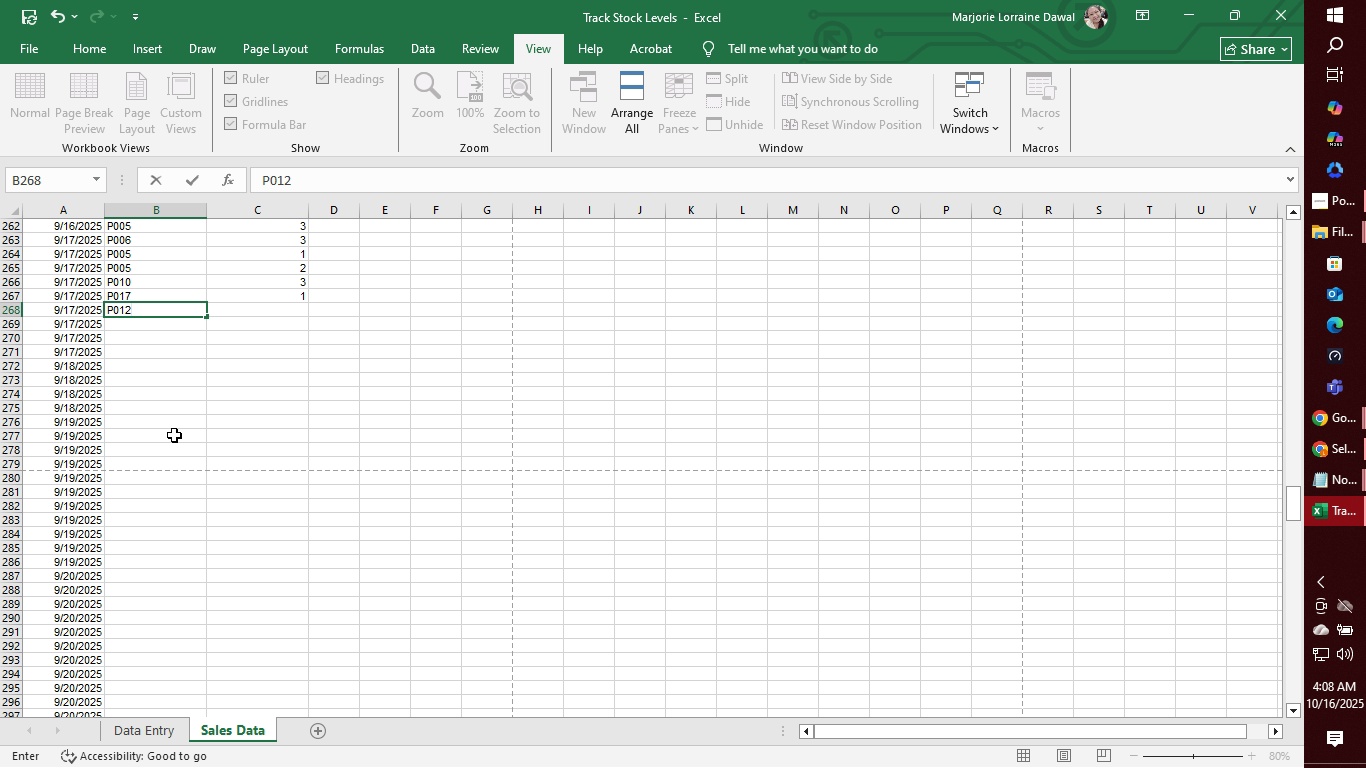 
key(2)
 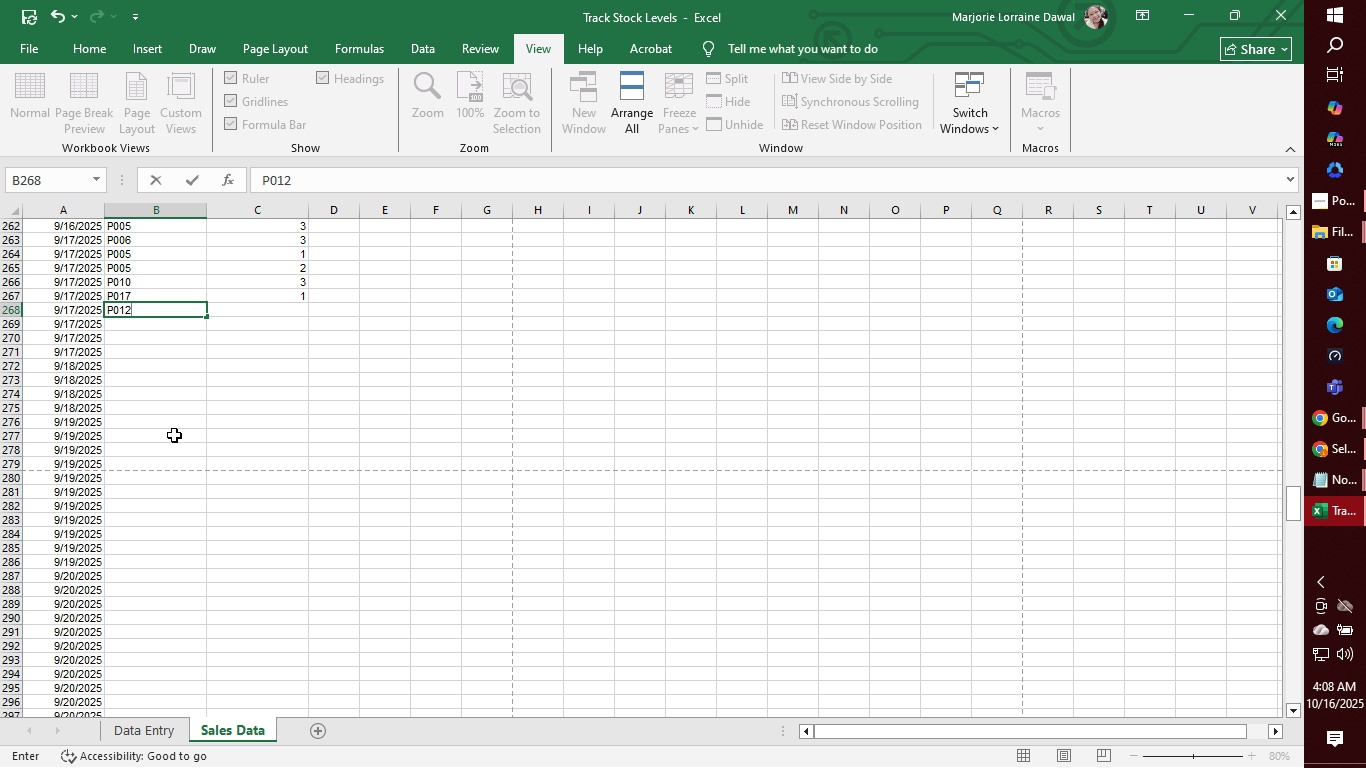 
key(Backspace)
 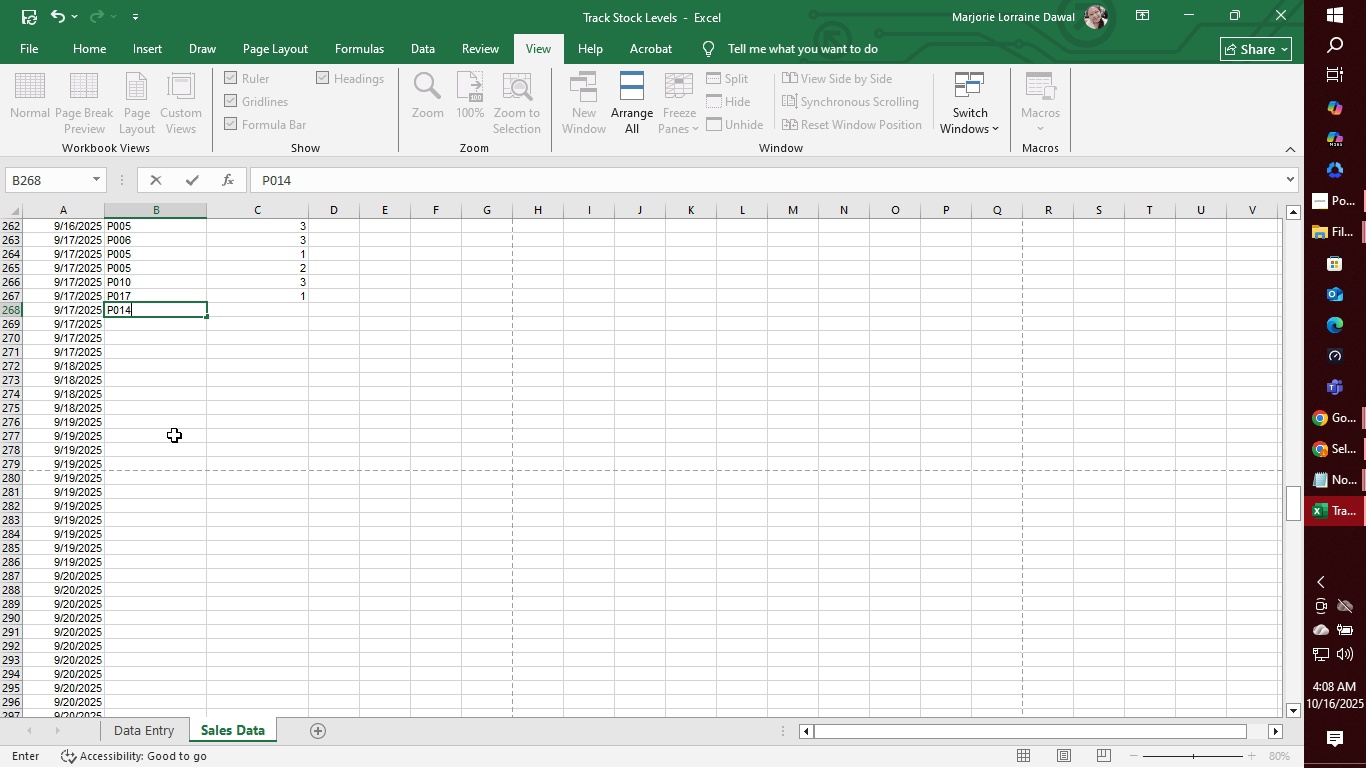 
key(4)
 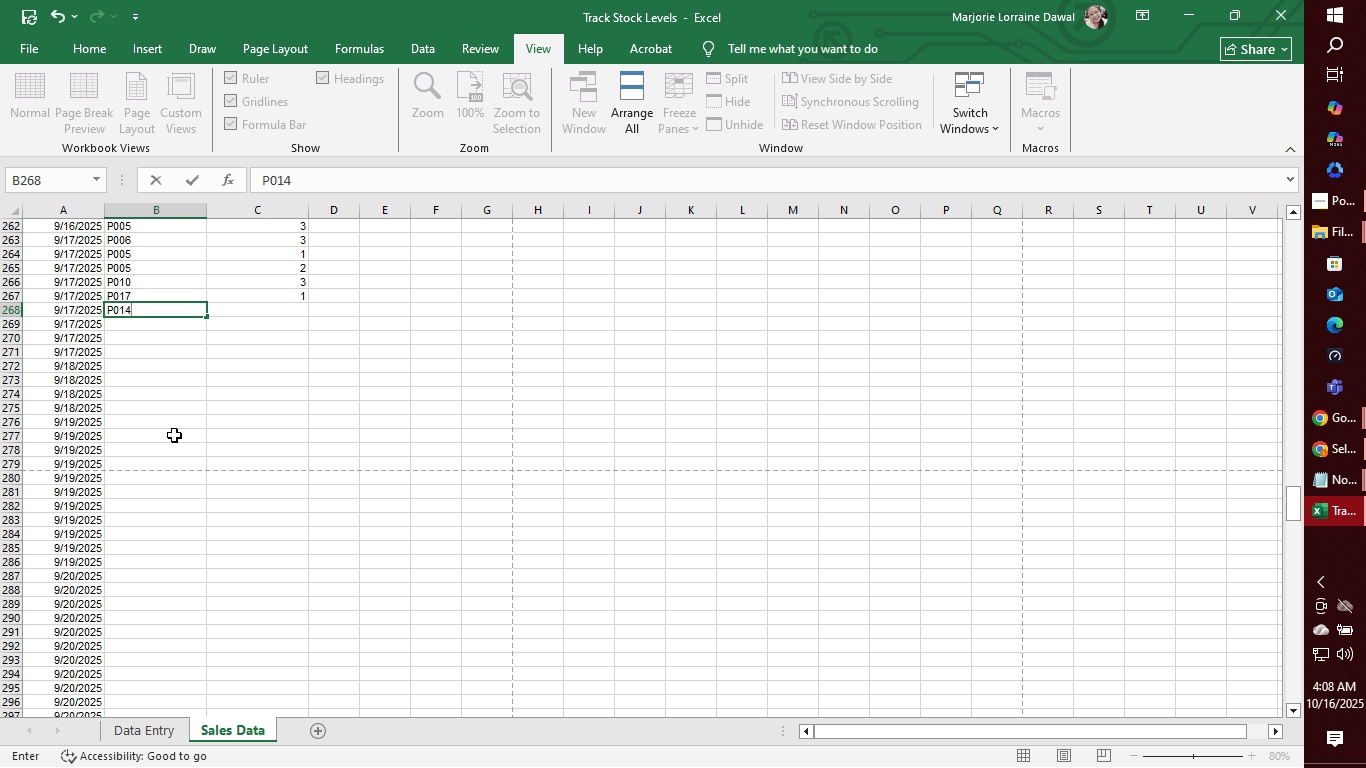 
key(Tab)
 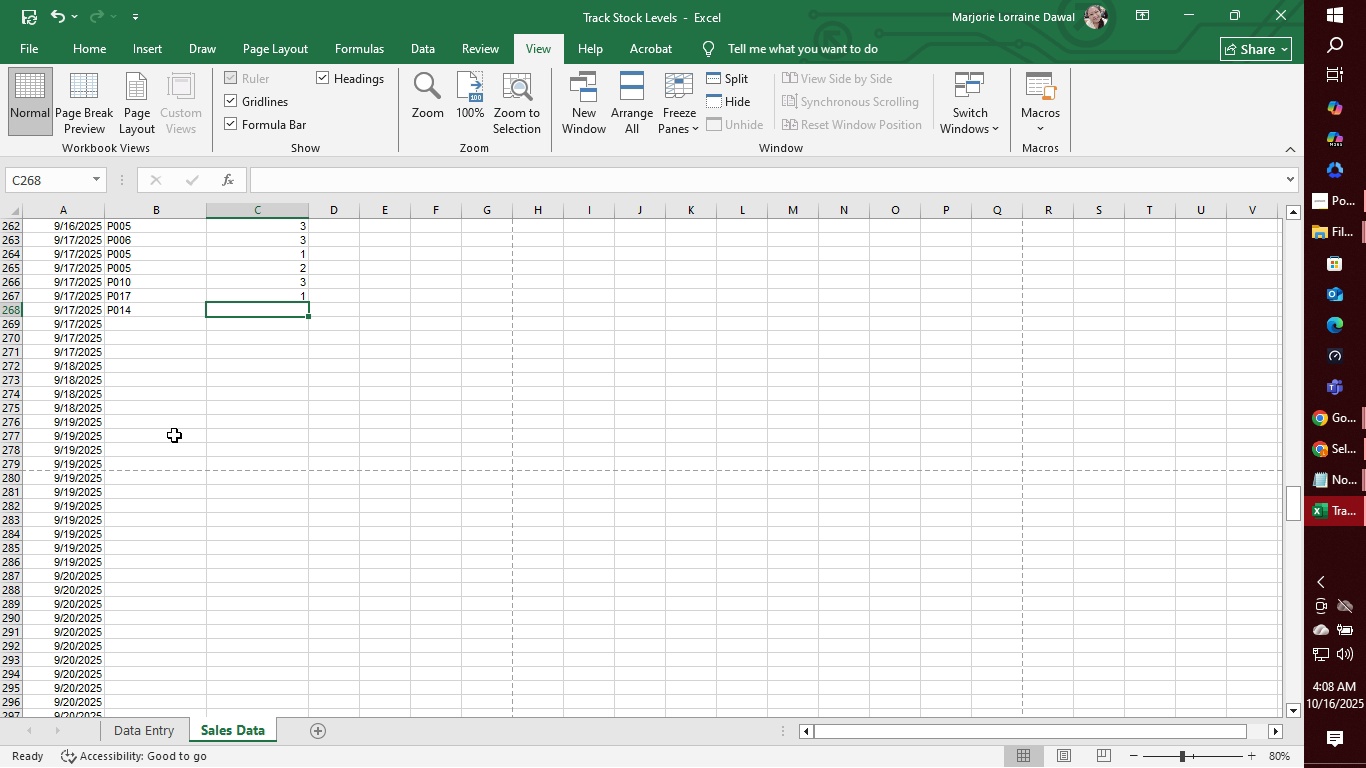 
key(1)
 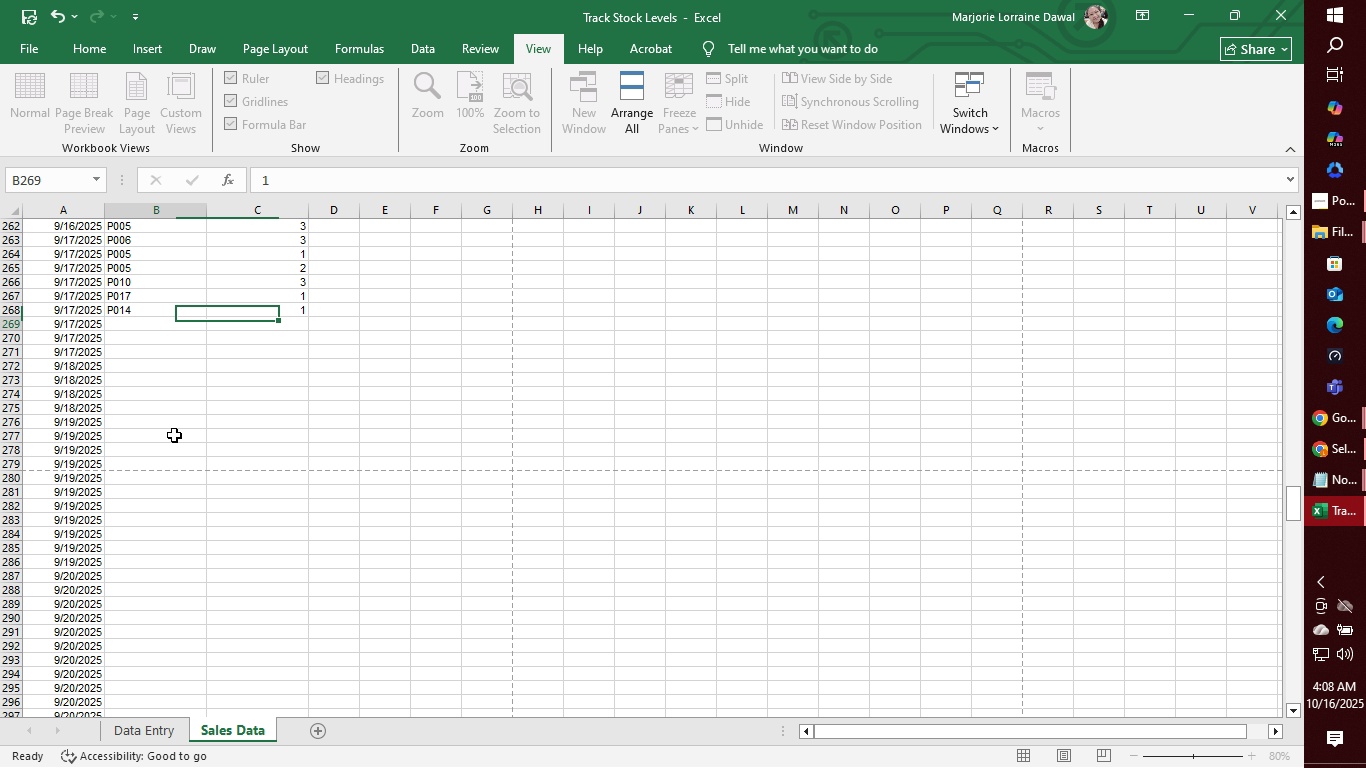 
key(Enter)
 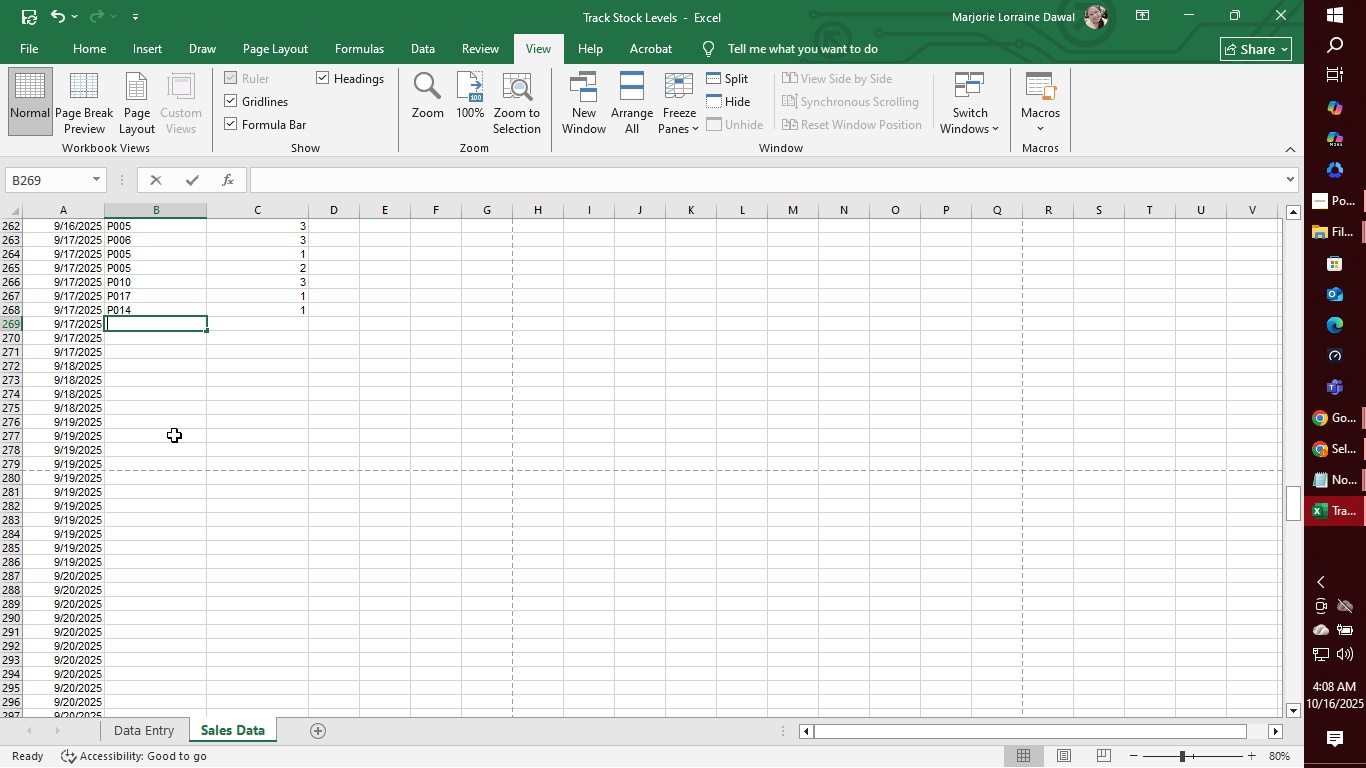 
type(P0)
 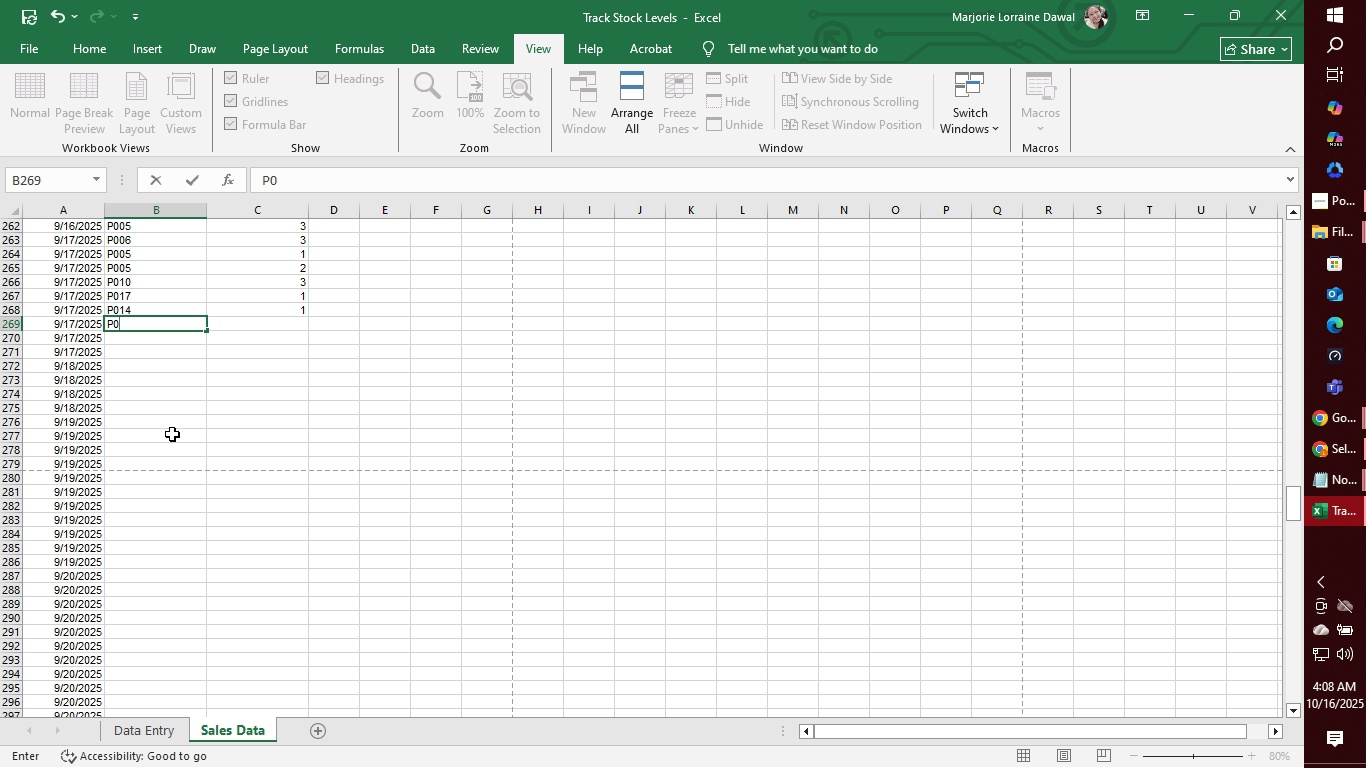 
type(12)
key(Backspace)
type(4)
key(Tab)
type(1)
 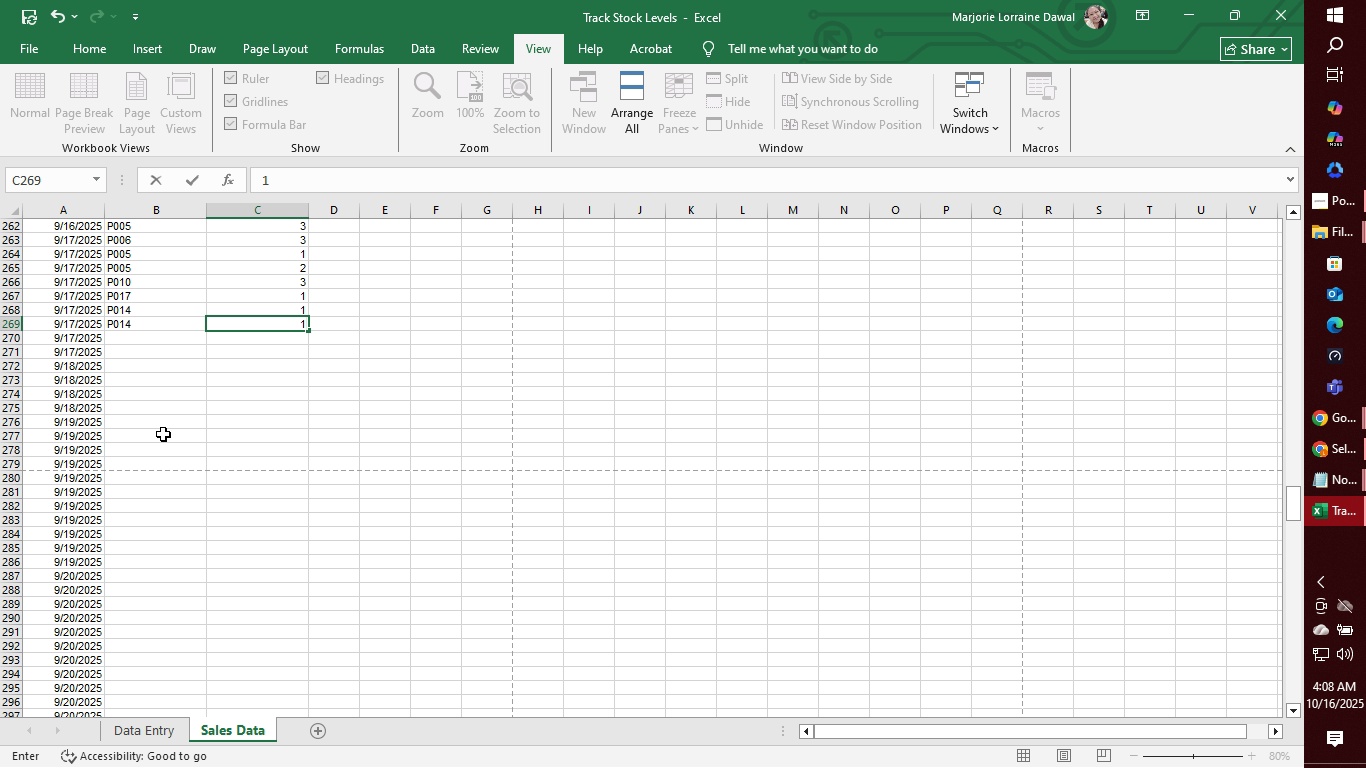 
key(Enter)
 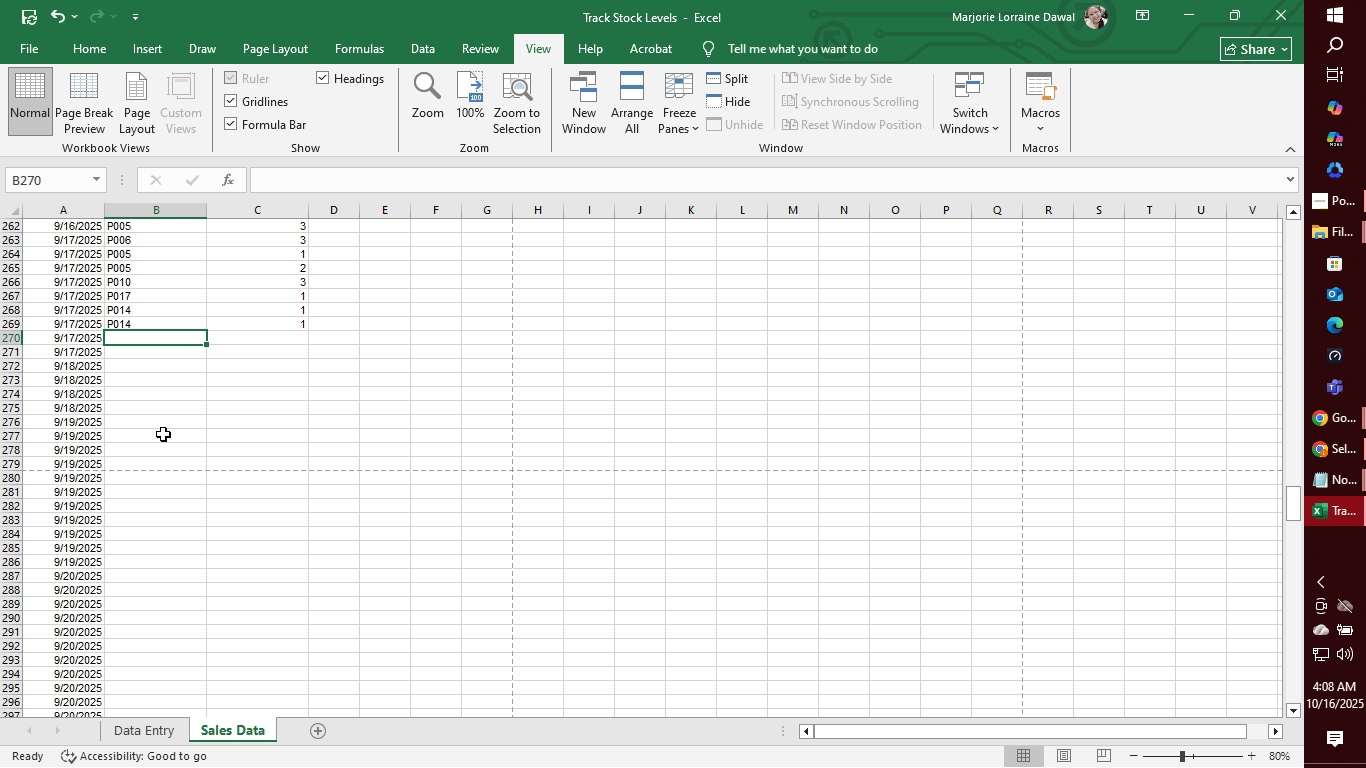 
wait(6.28)
 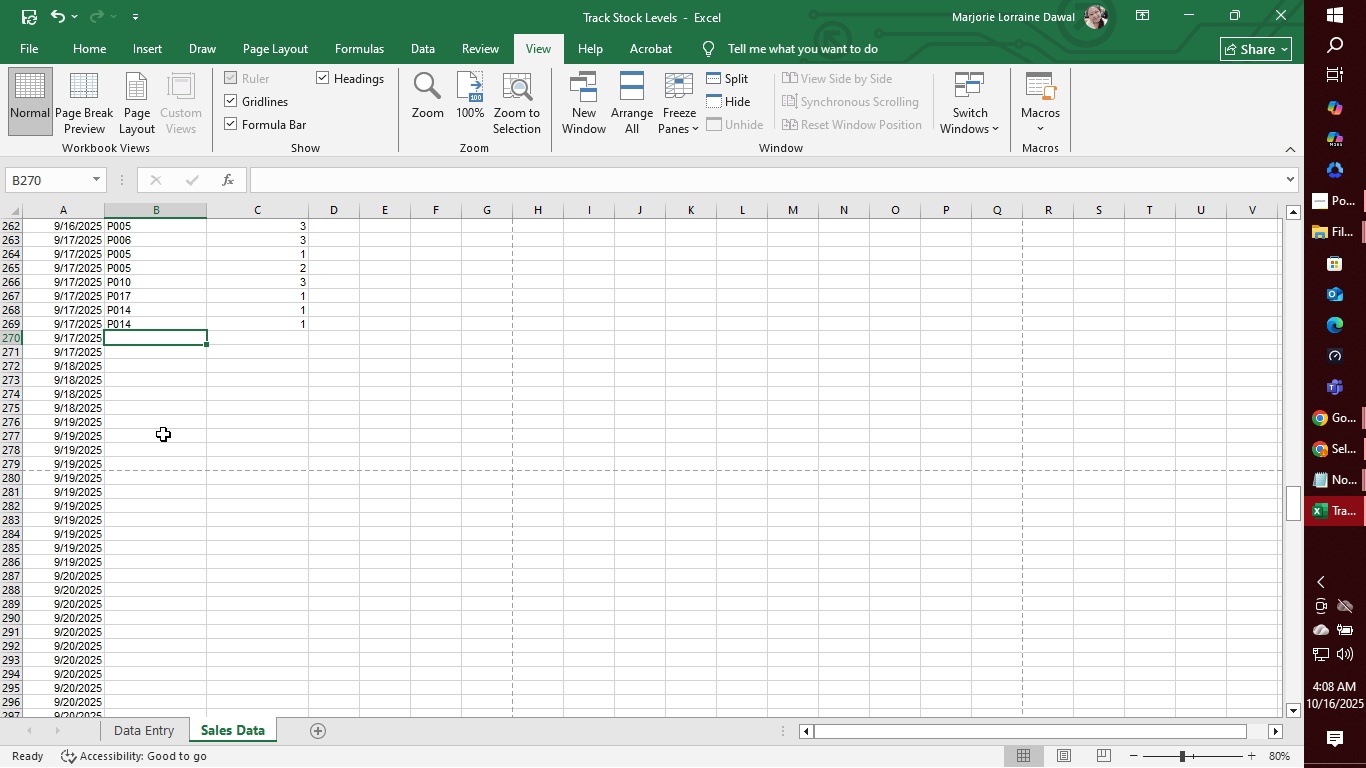 
type(P019)
key(Tab)
type(1)
 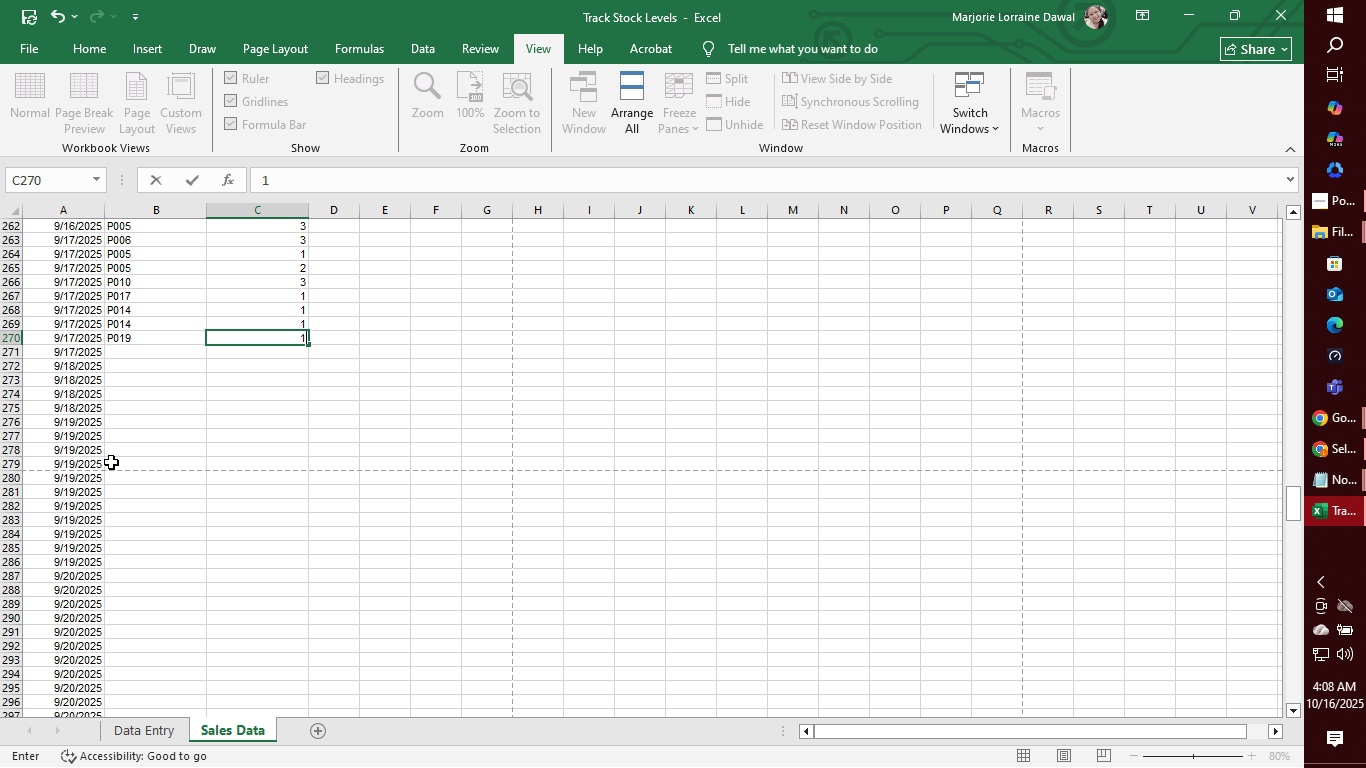 
key(Enter)
 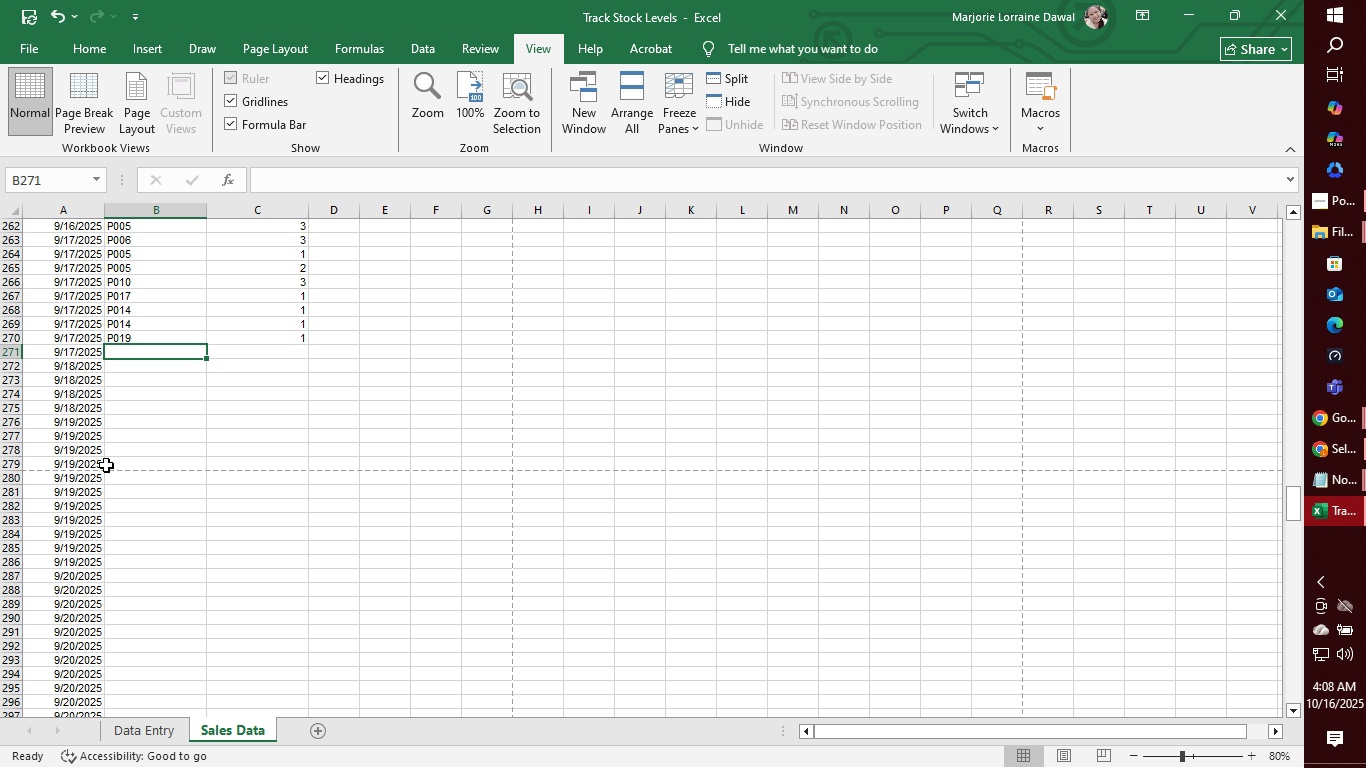 
wait(5.78)
 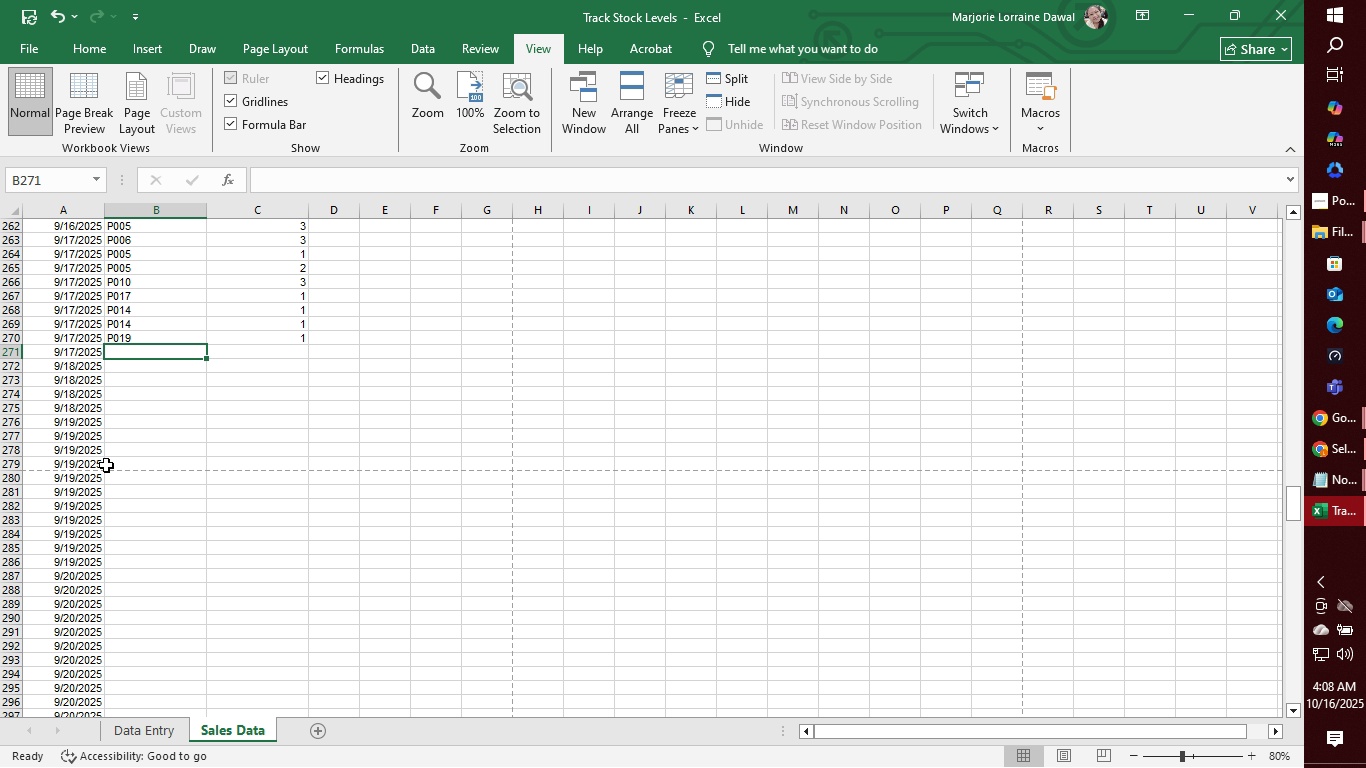 
type(P013)
key(Tab)
type(2)
 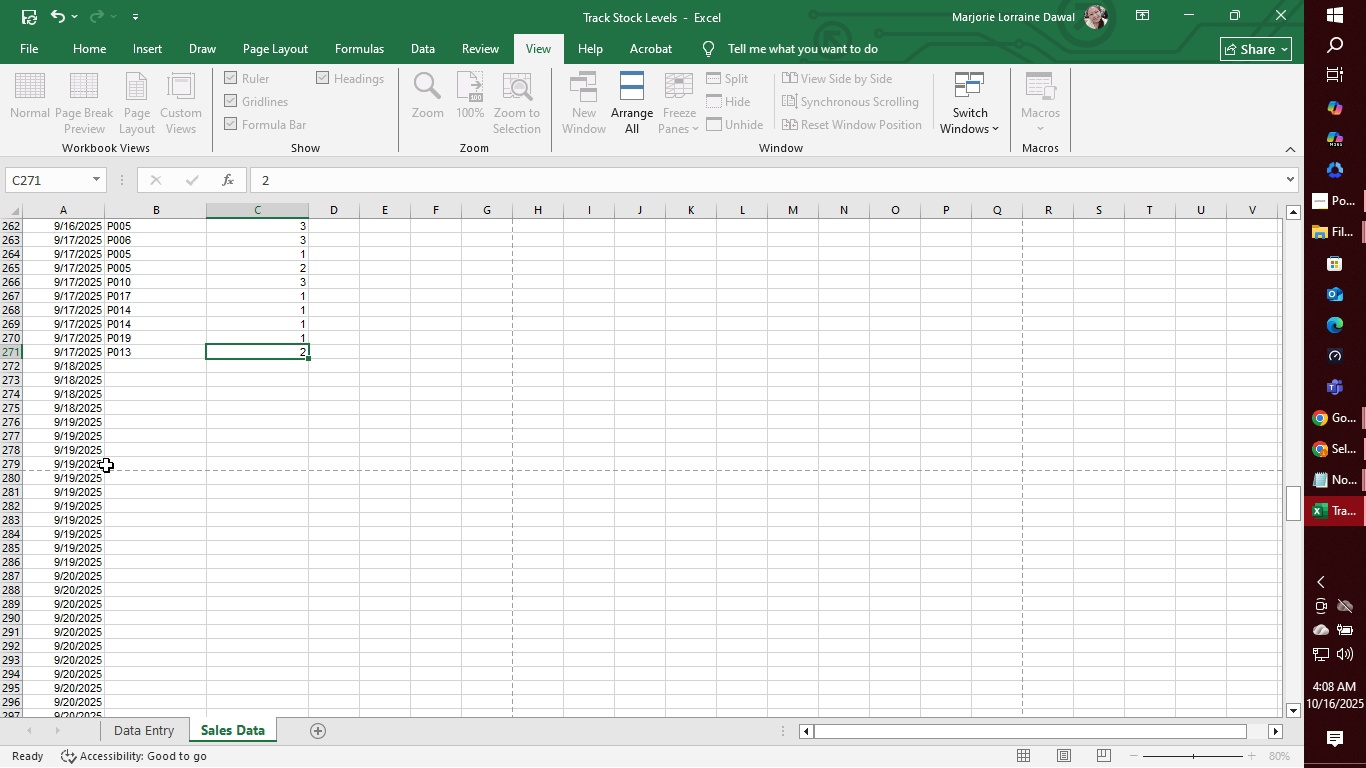 
key(Enter)
 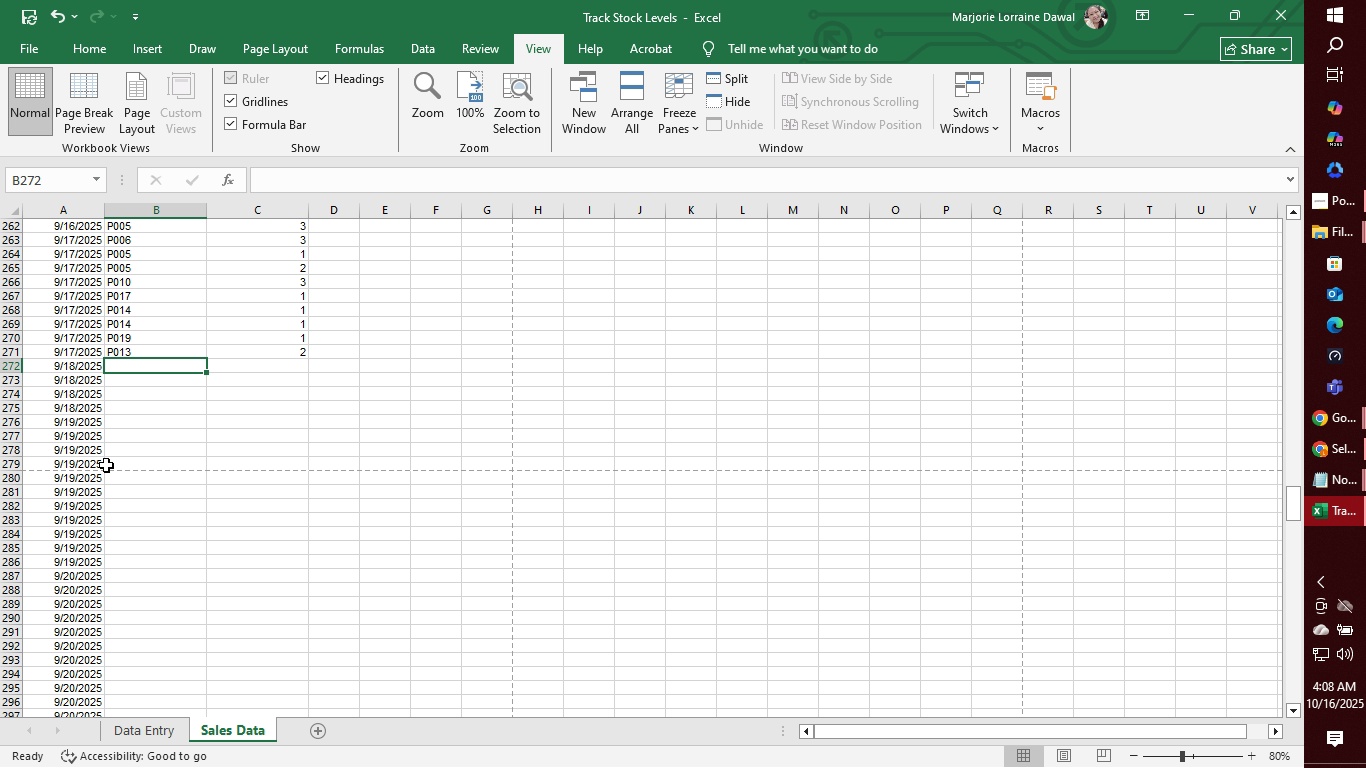 
wait(5.57)
 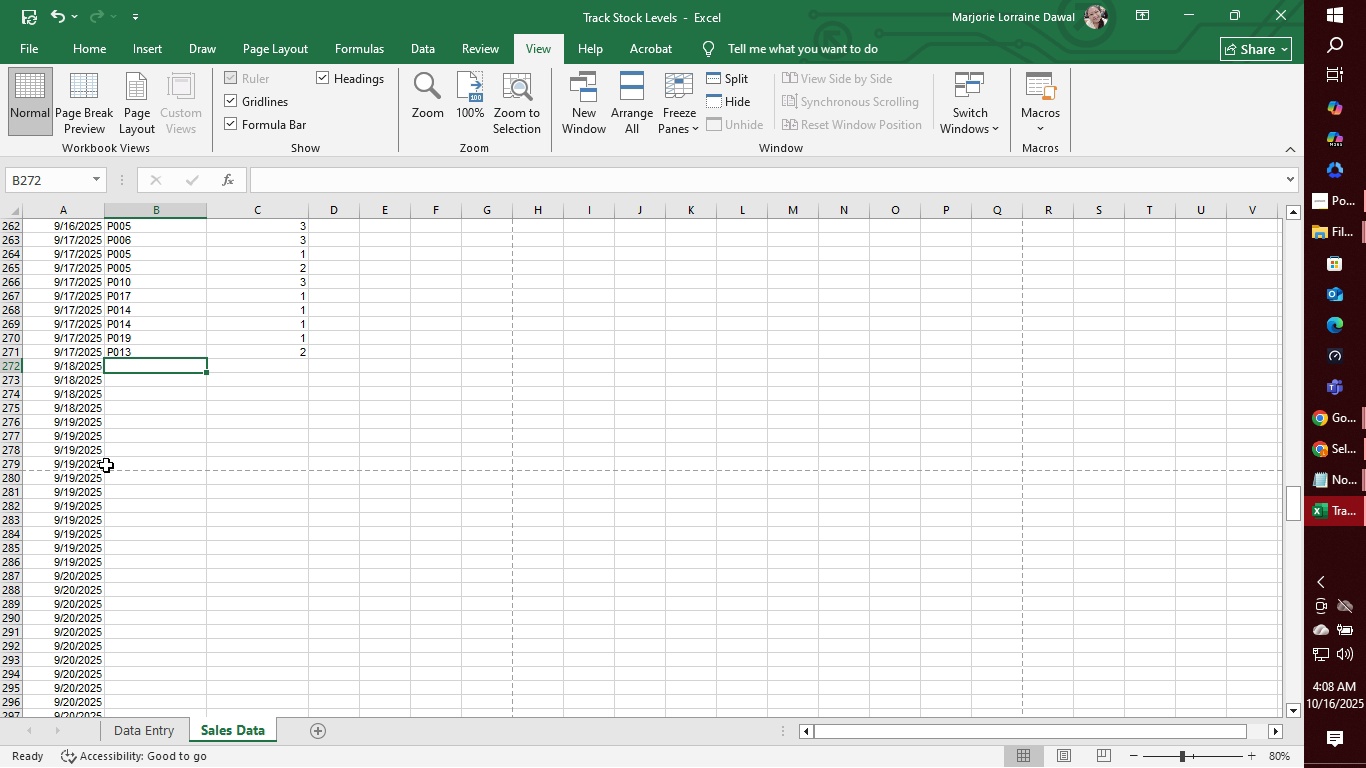 
type(P017)
key(Tab)
type(2)
 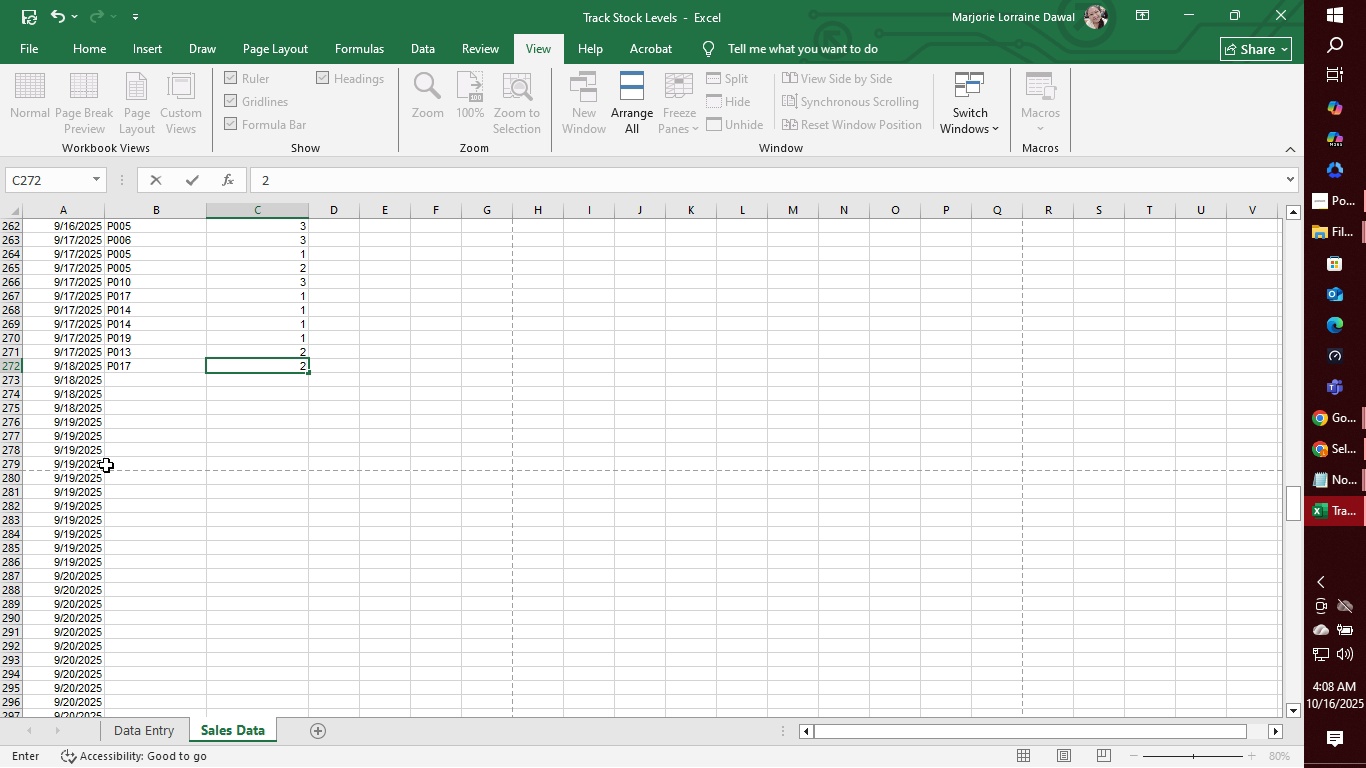 
key(Enter)
 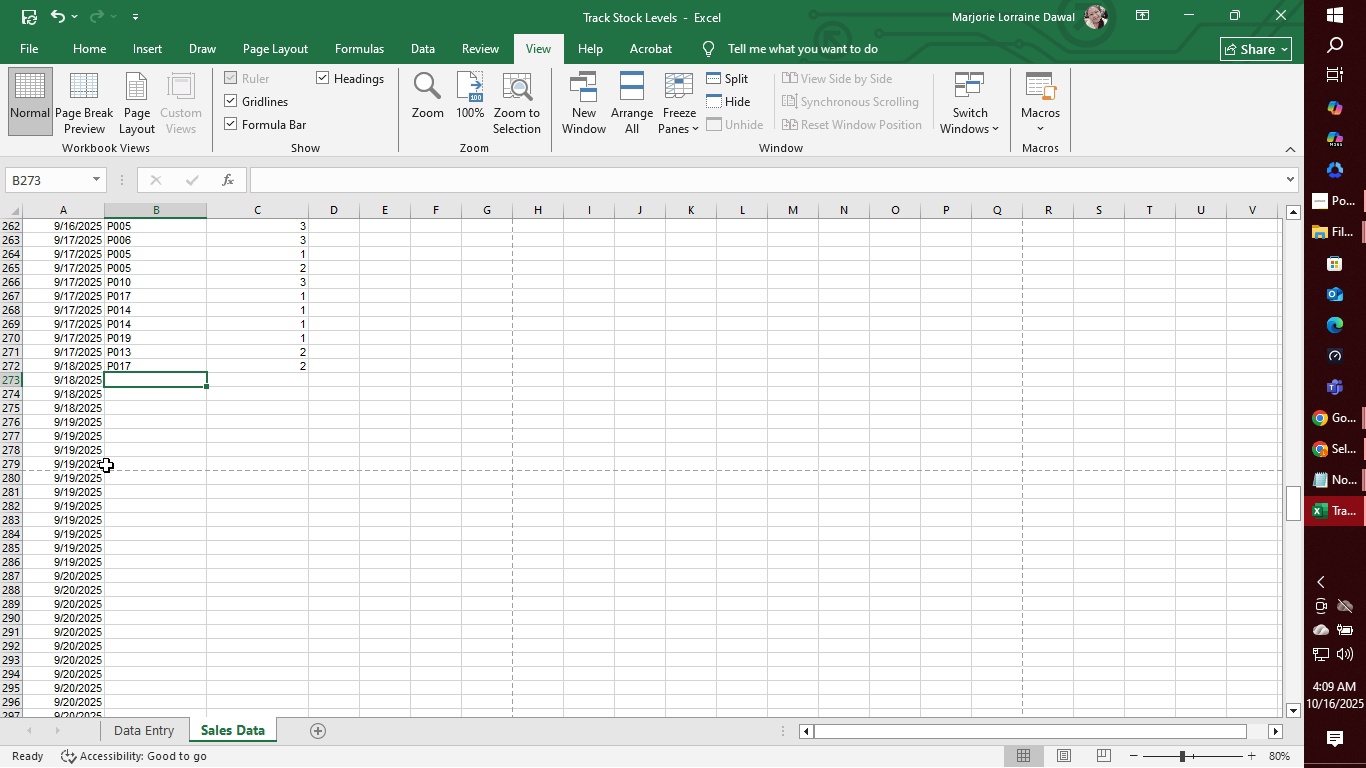 
wait(7.56)
 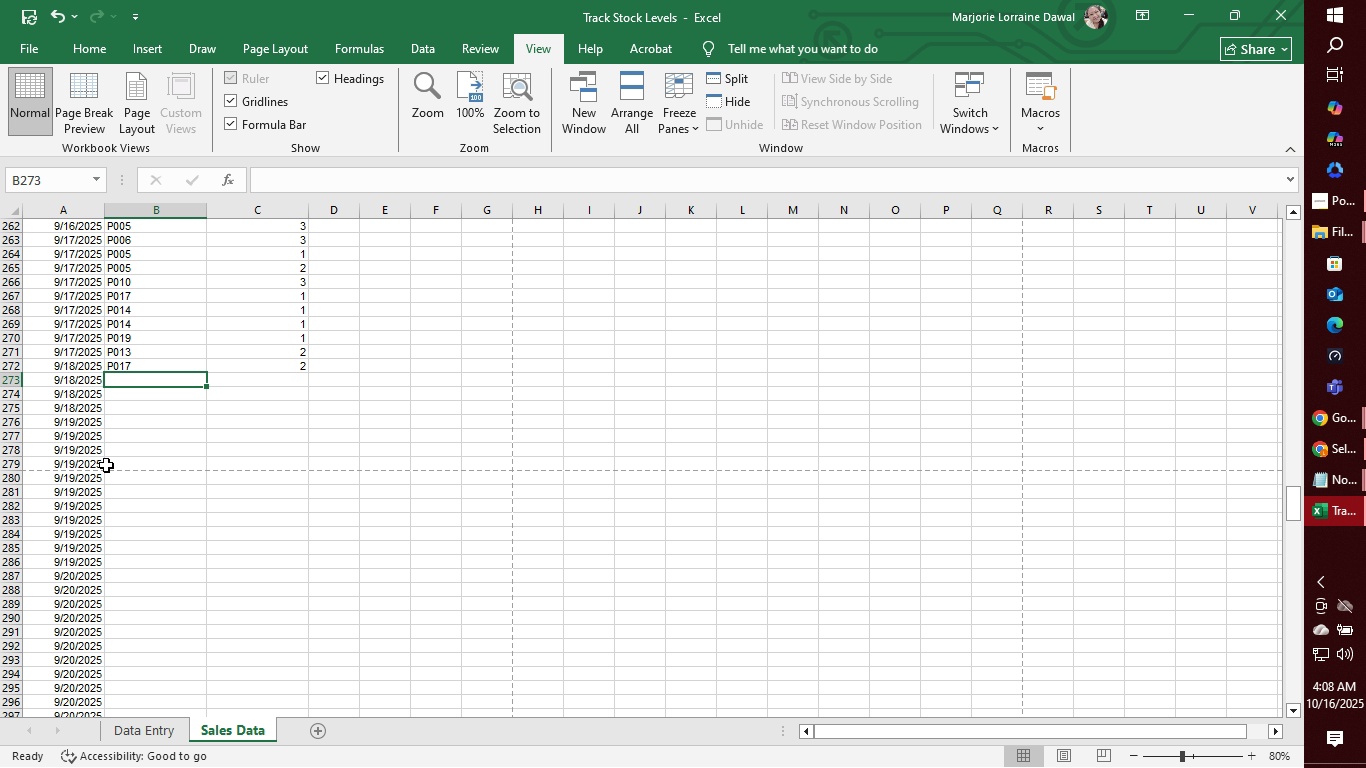 
type(P008)
key(Tab)
type(3)
 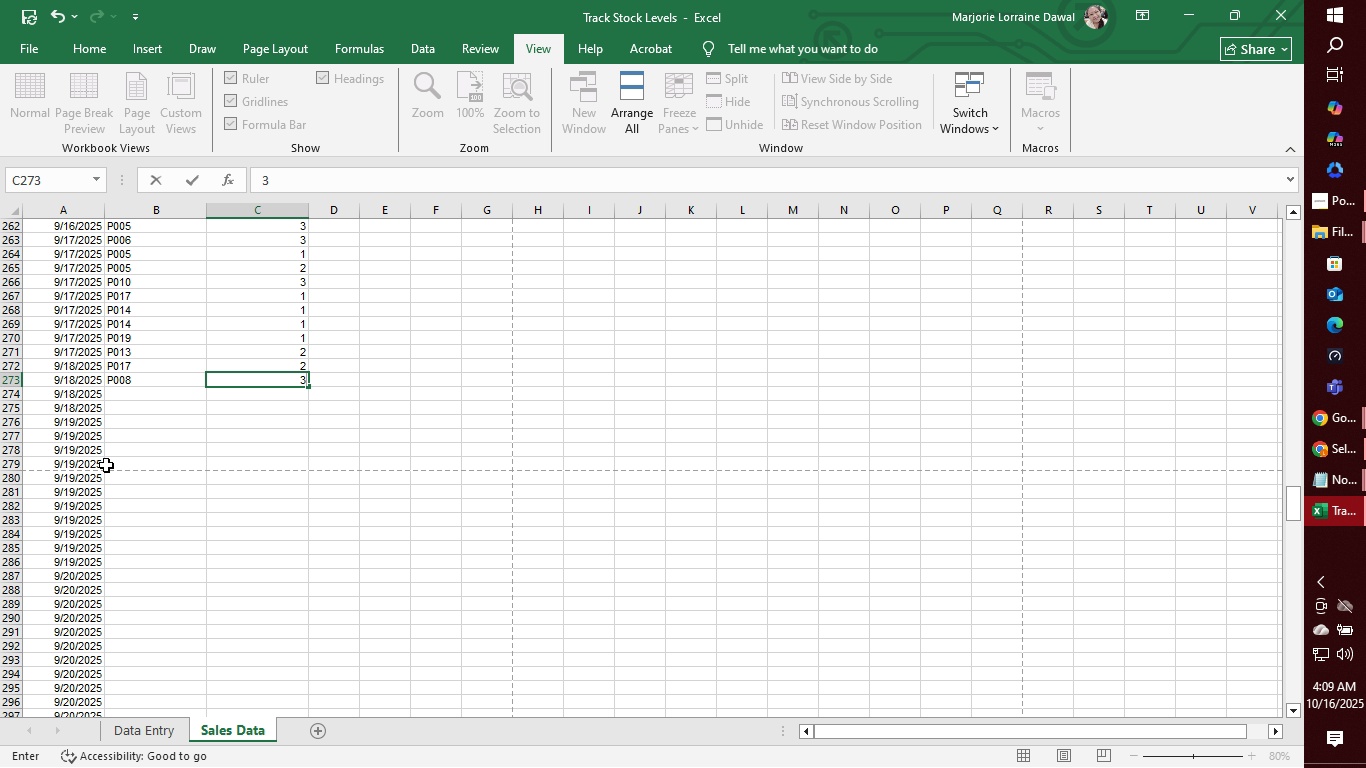 
key(Enter)
 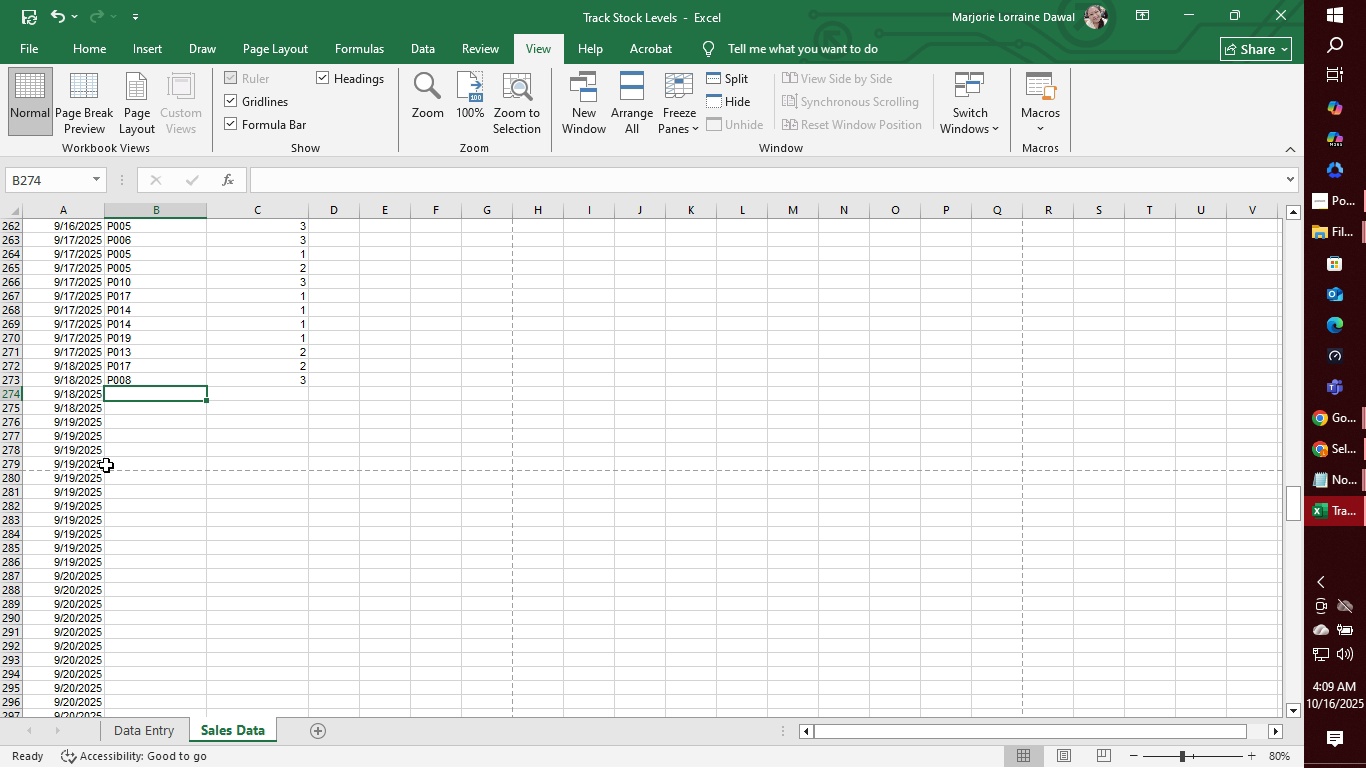 
type(P002)
key(Tab)
type(2)
 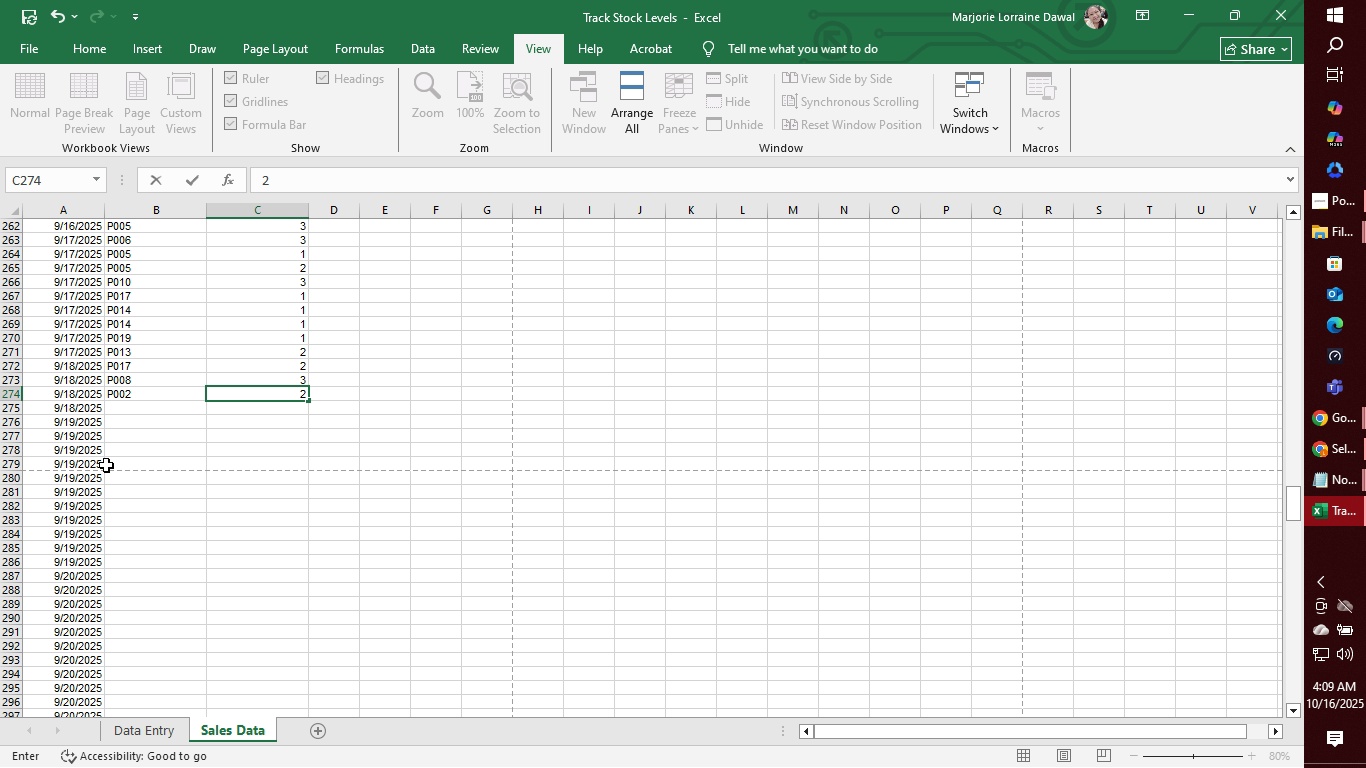 
key(Enter)
 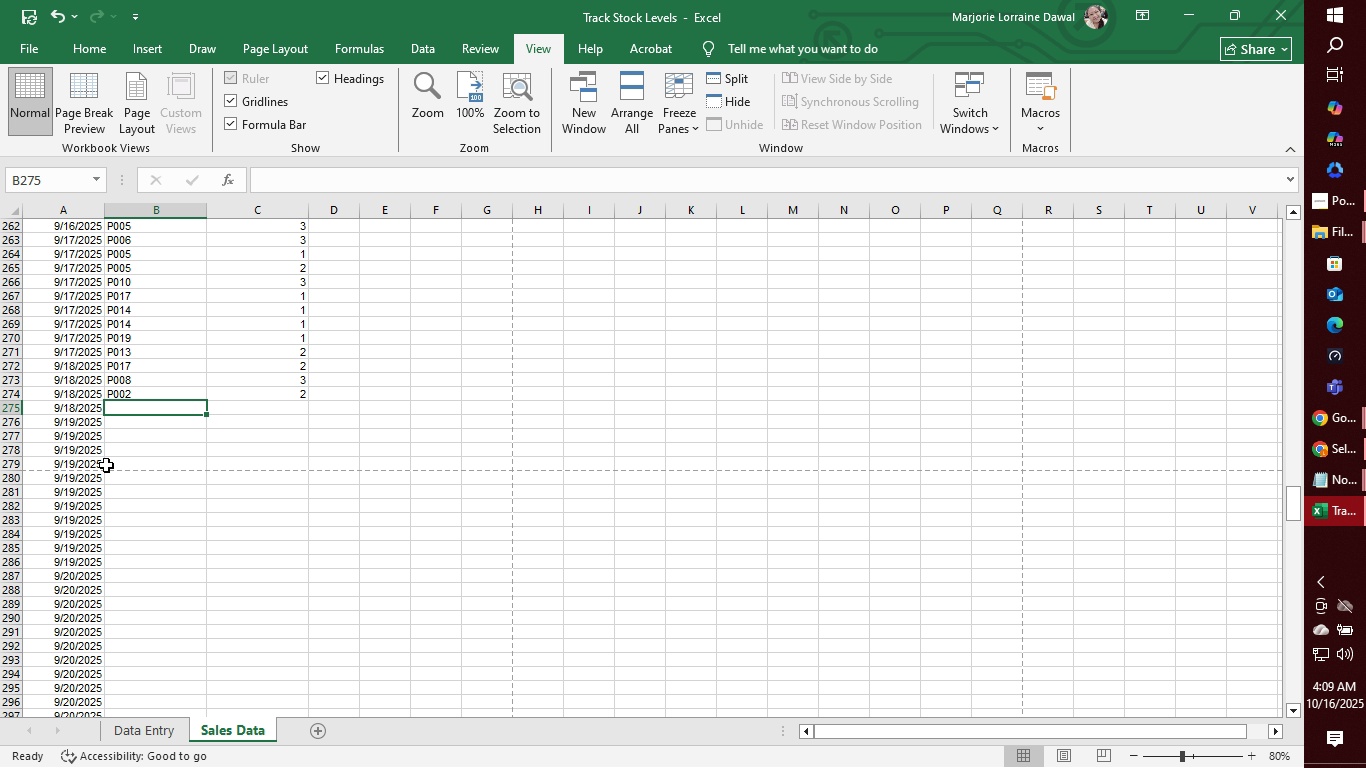 
wait(5.44)
 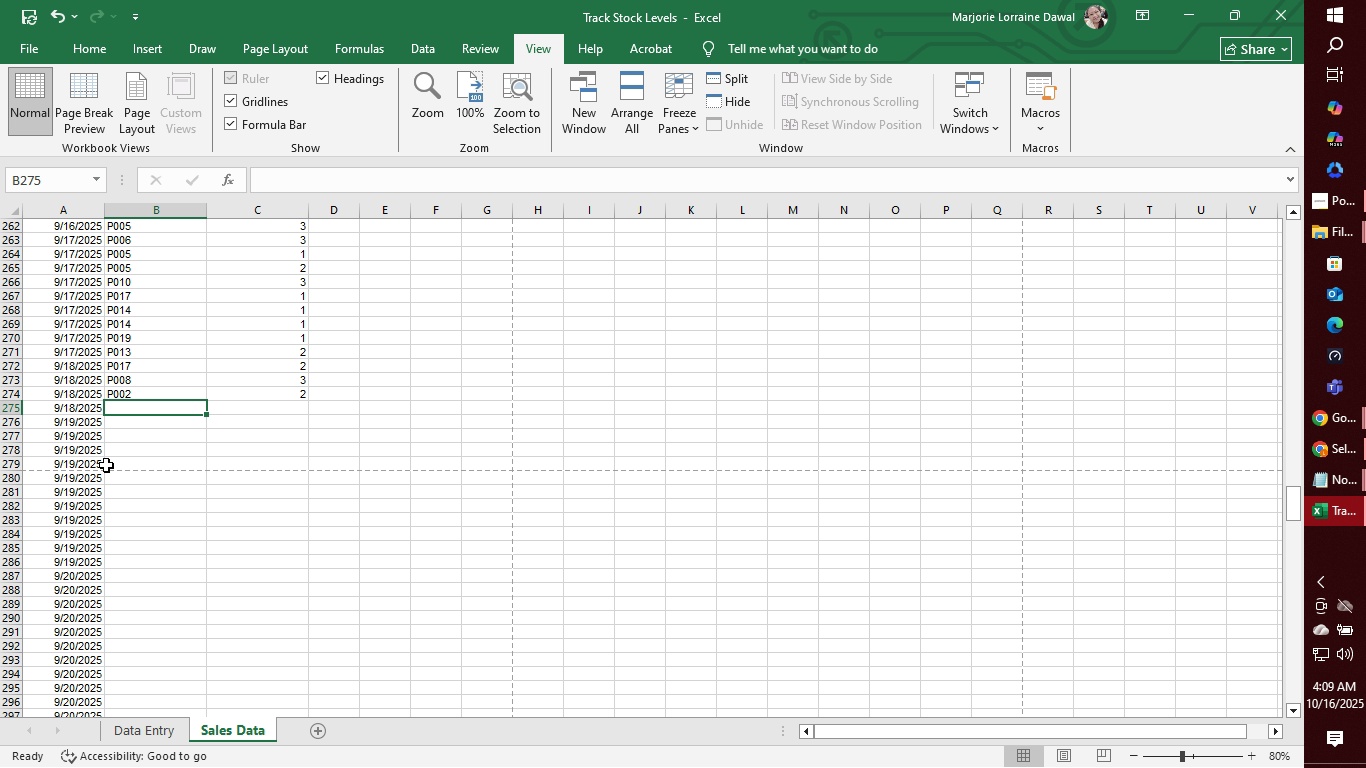 
type(P003)
key(Tab)
type(3)
 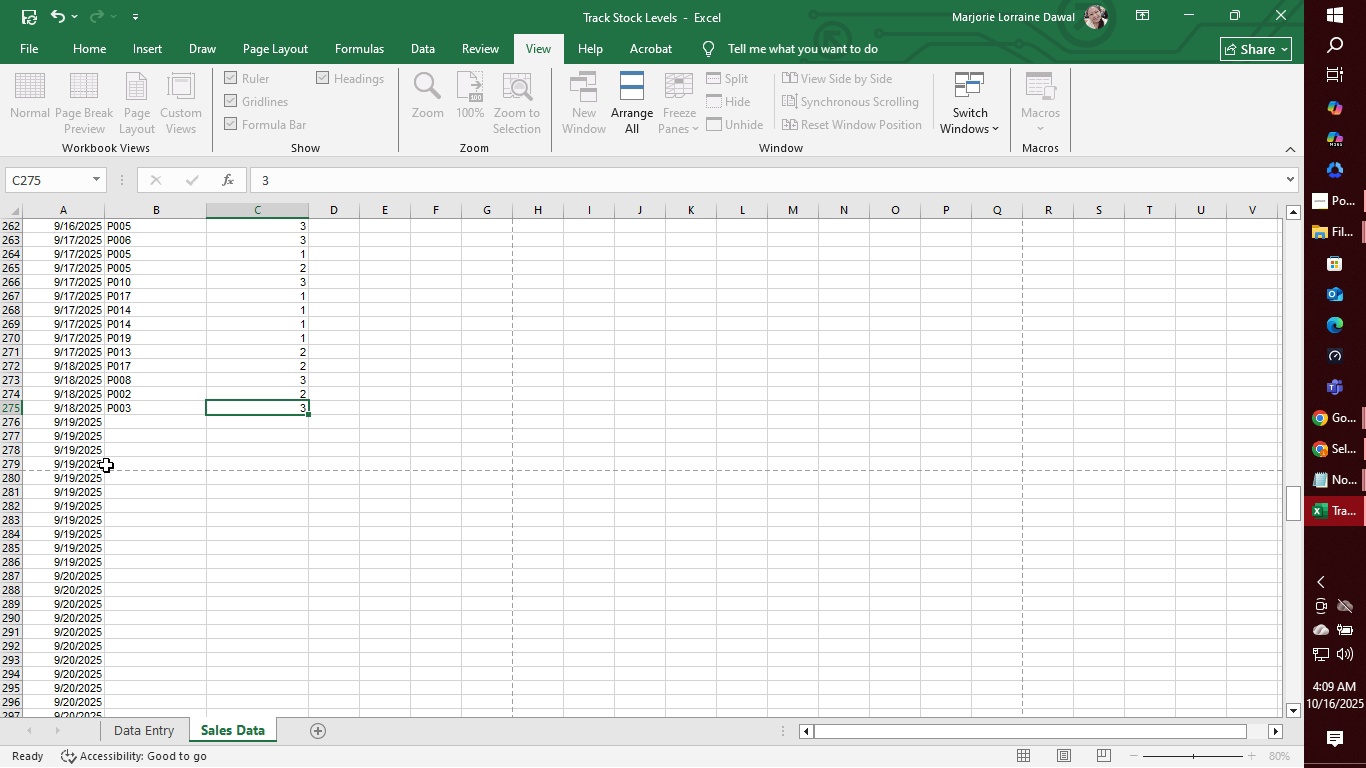 
key(Enter)
 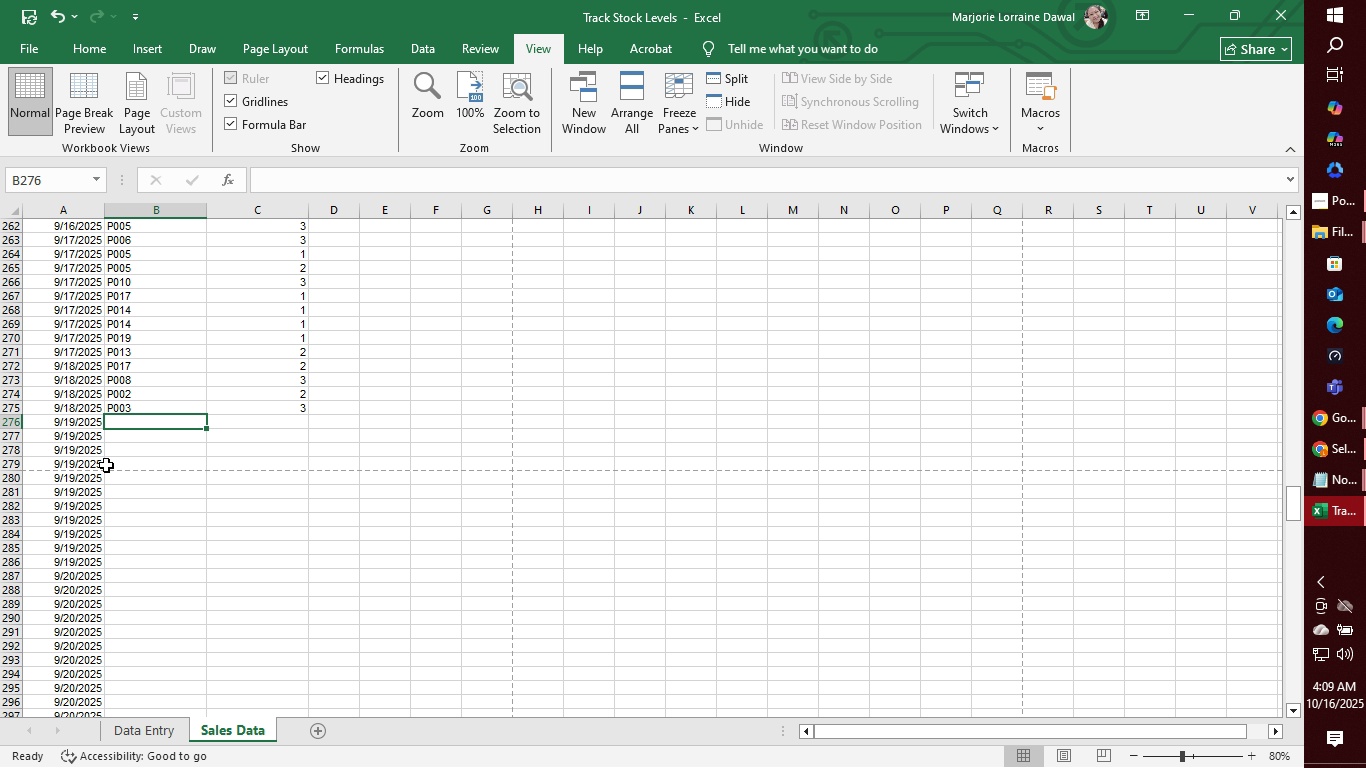 
wait(9.29)
 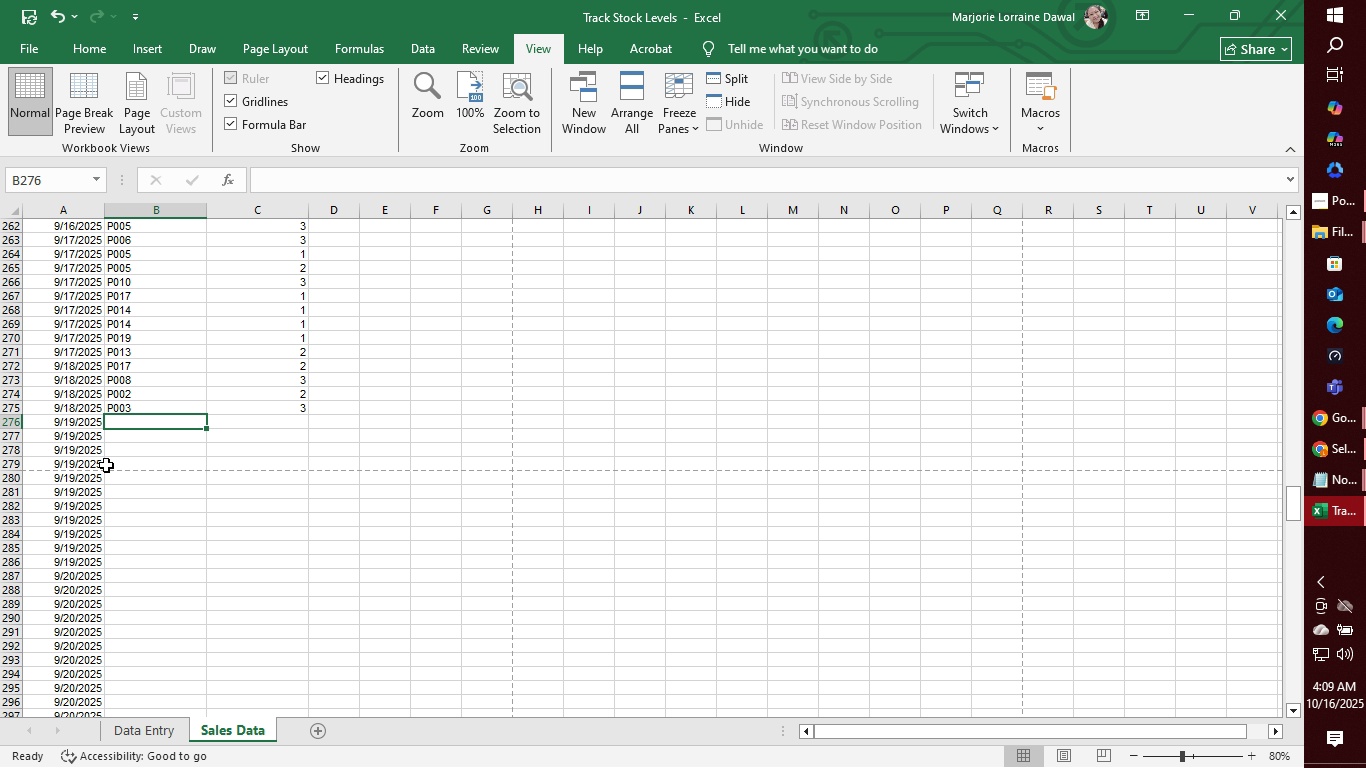 
type(P018)
key(Tab)
type(1)
 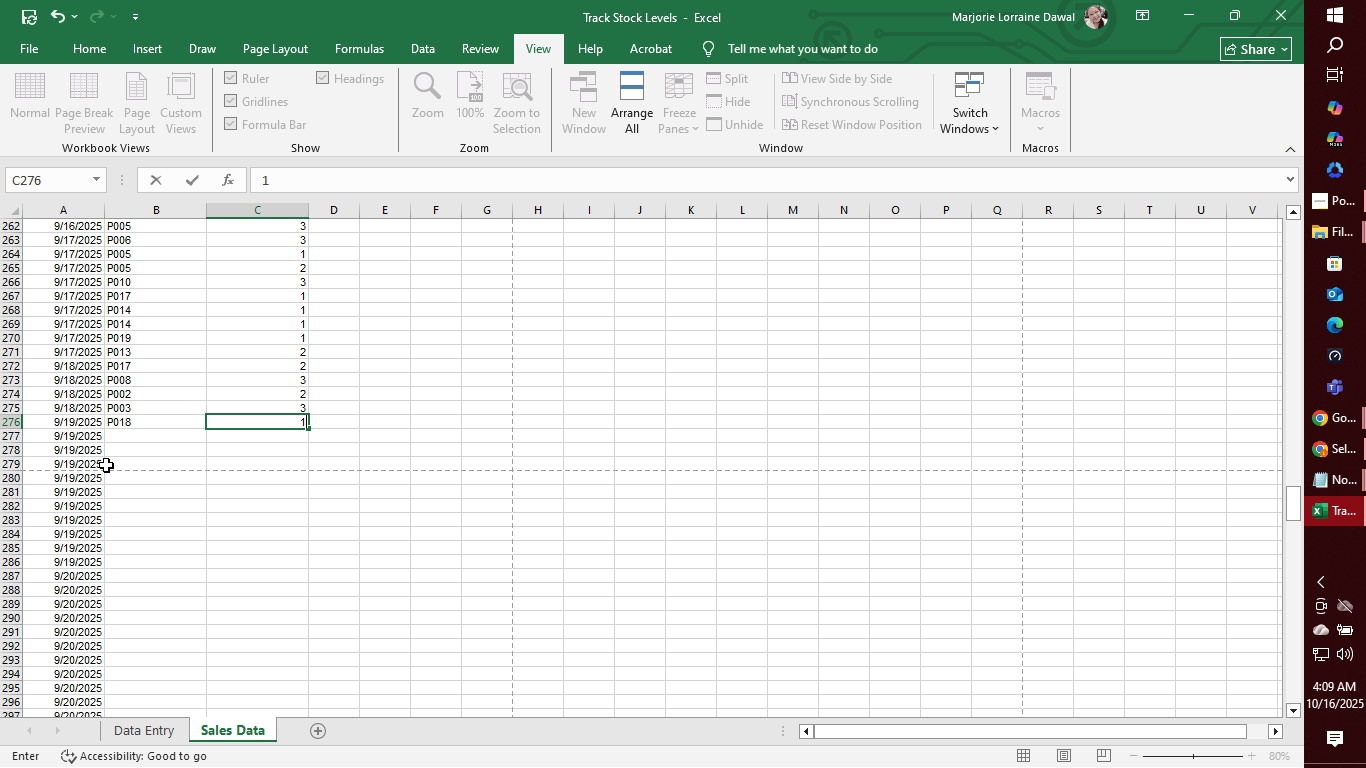 
key(Enter)
 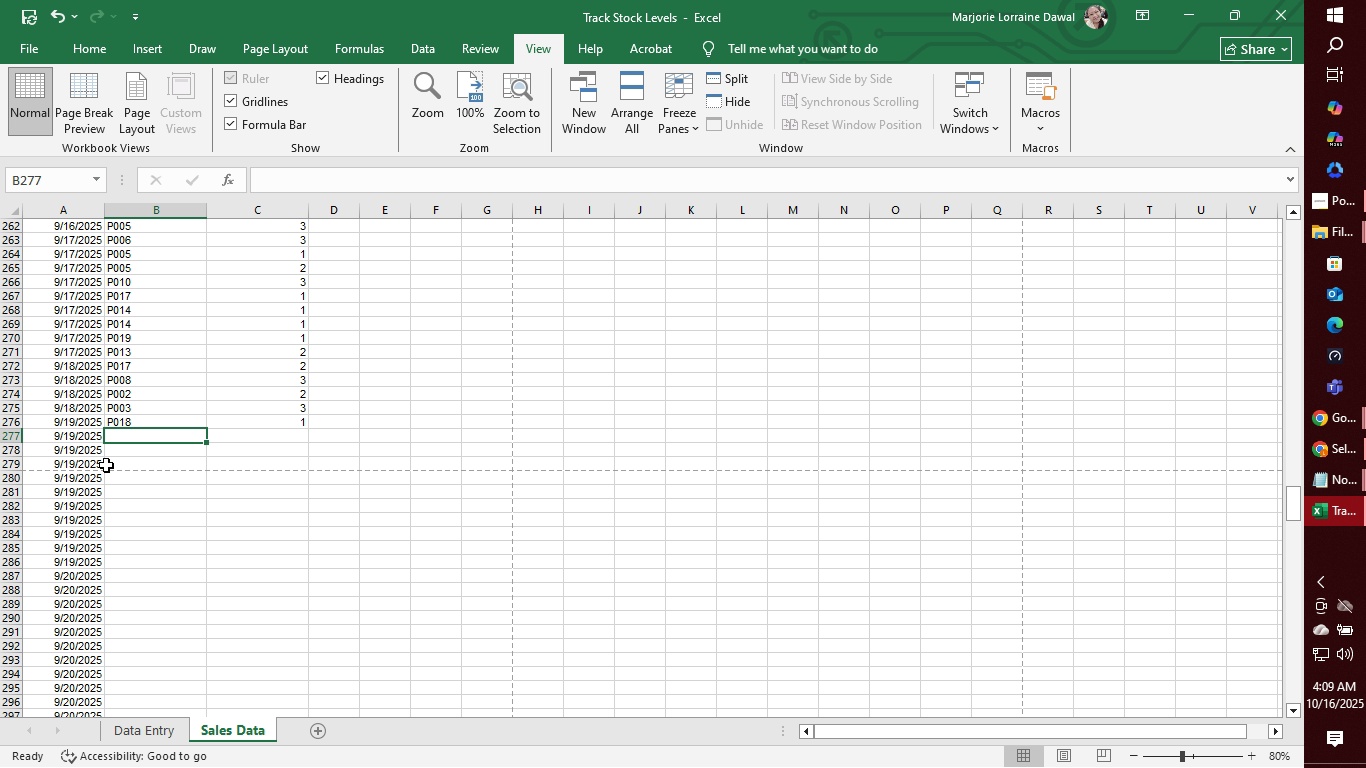 
wait(5.78)
 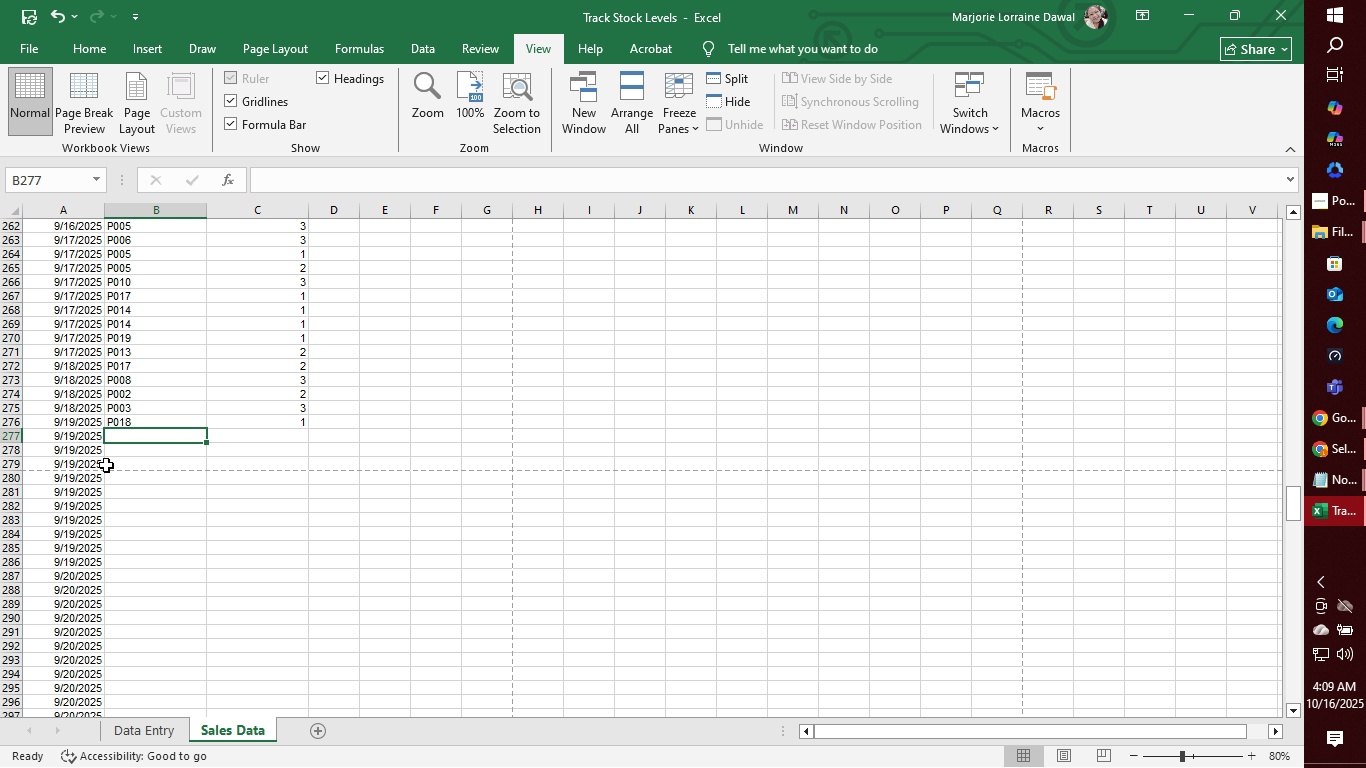 
type(P012)
key(Tab)
type(1)
 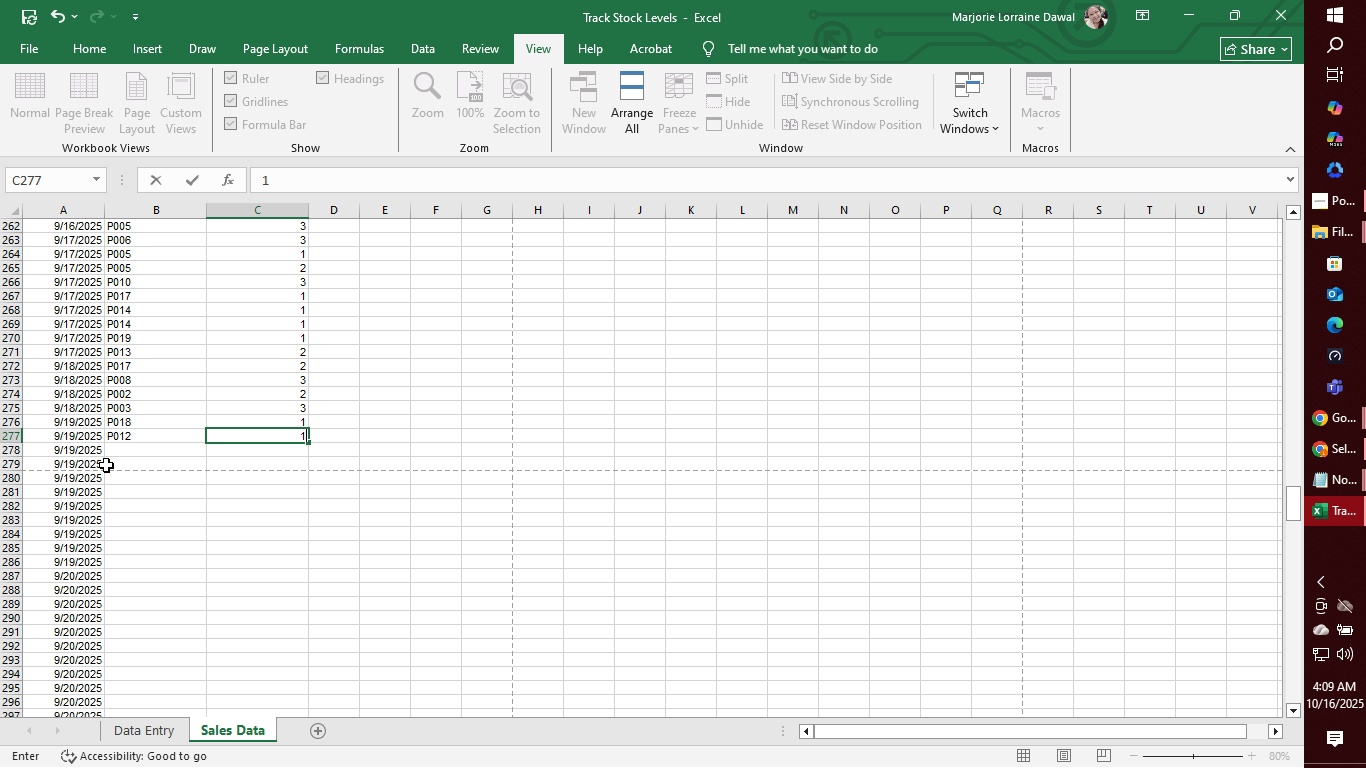 
key(Enter)
 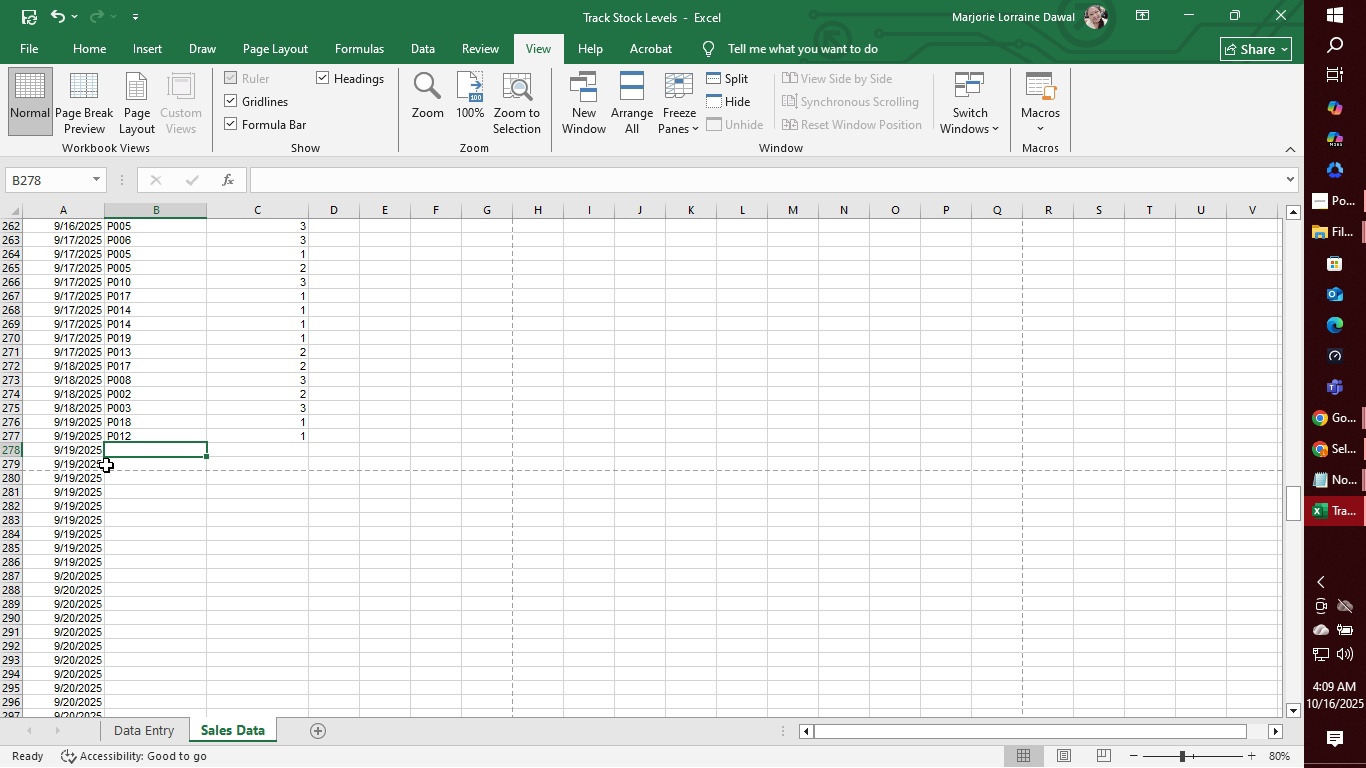 
type(P017)
key(Tab)
type(3)
 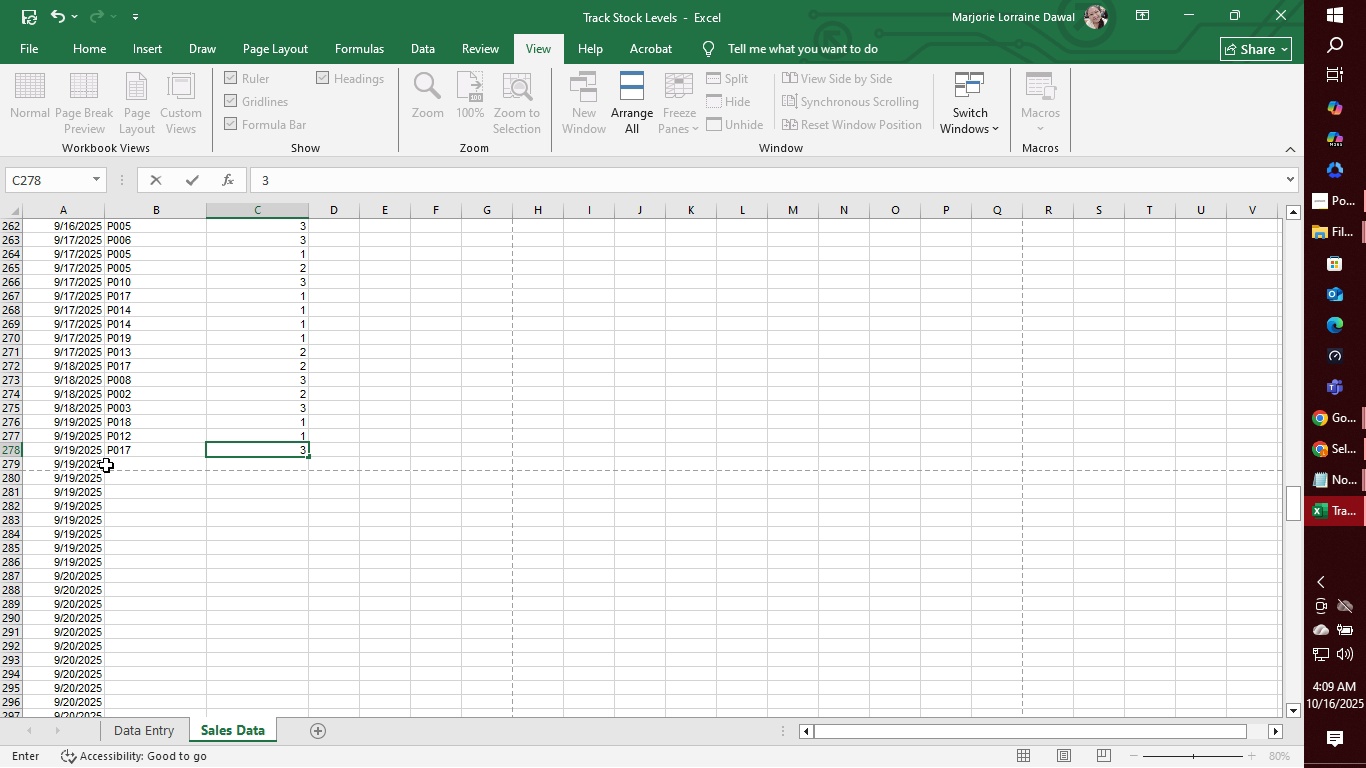 
key(Enter)
 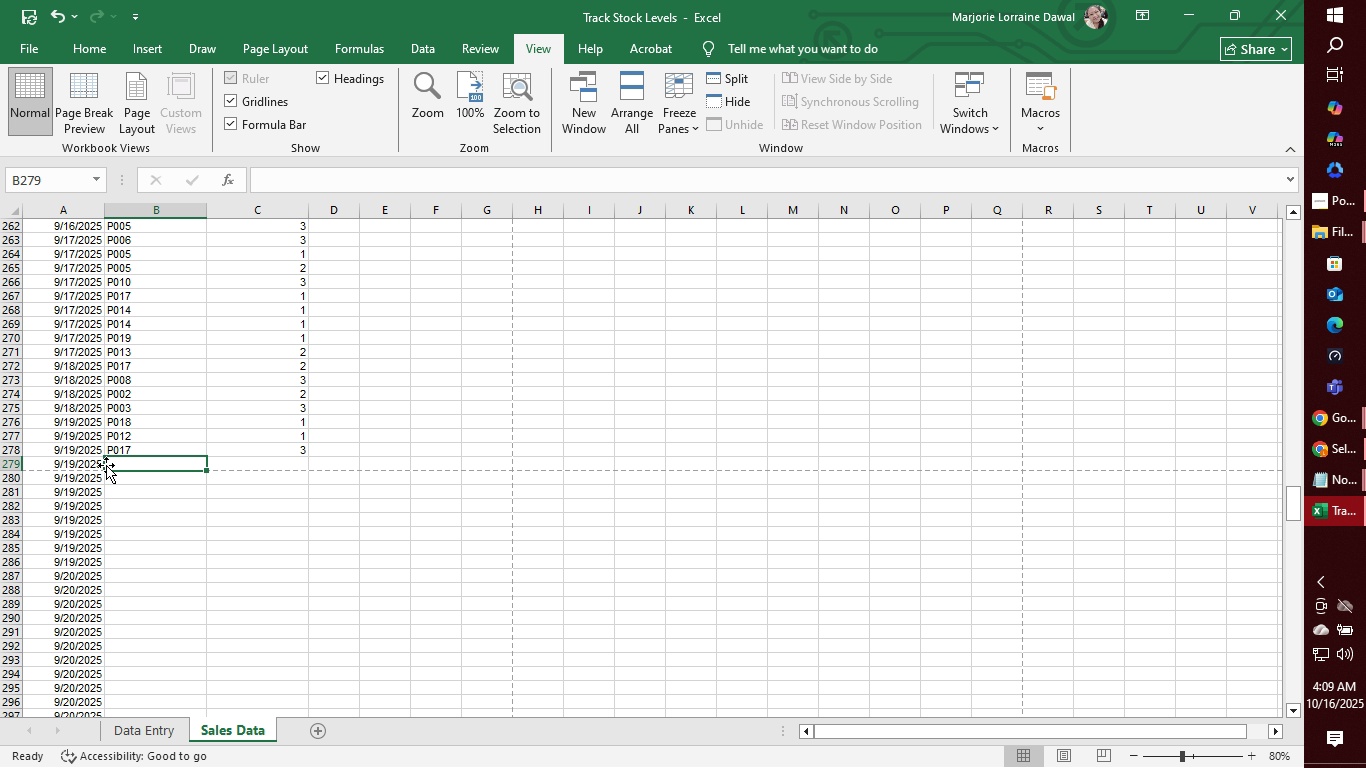 
type(P015)
key(Tab)
type(3)
 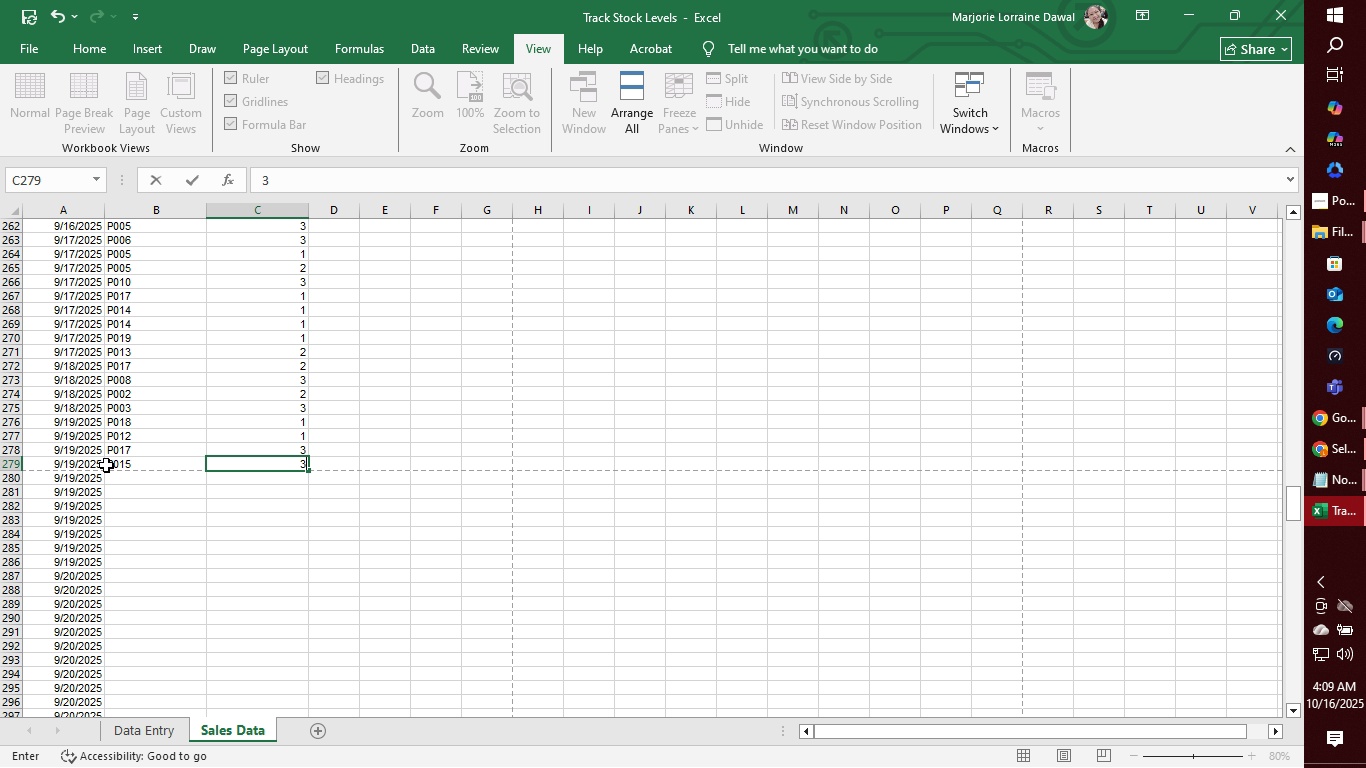 
key(Enter)
 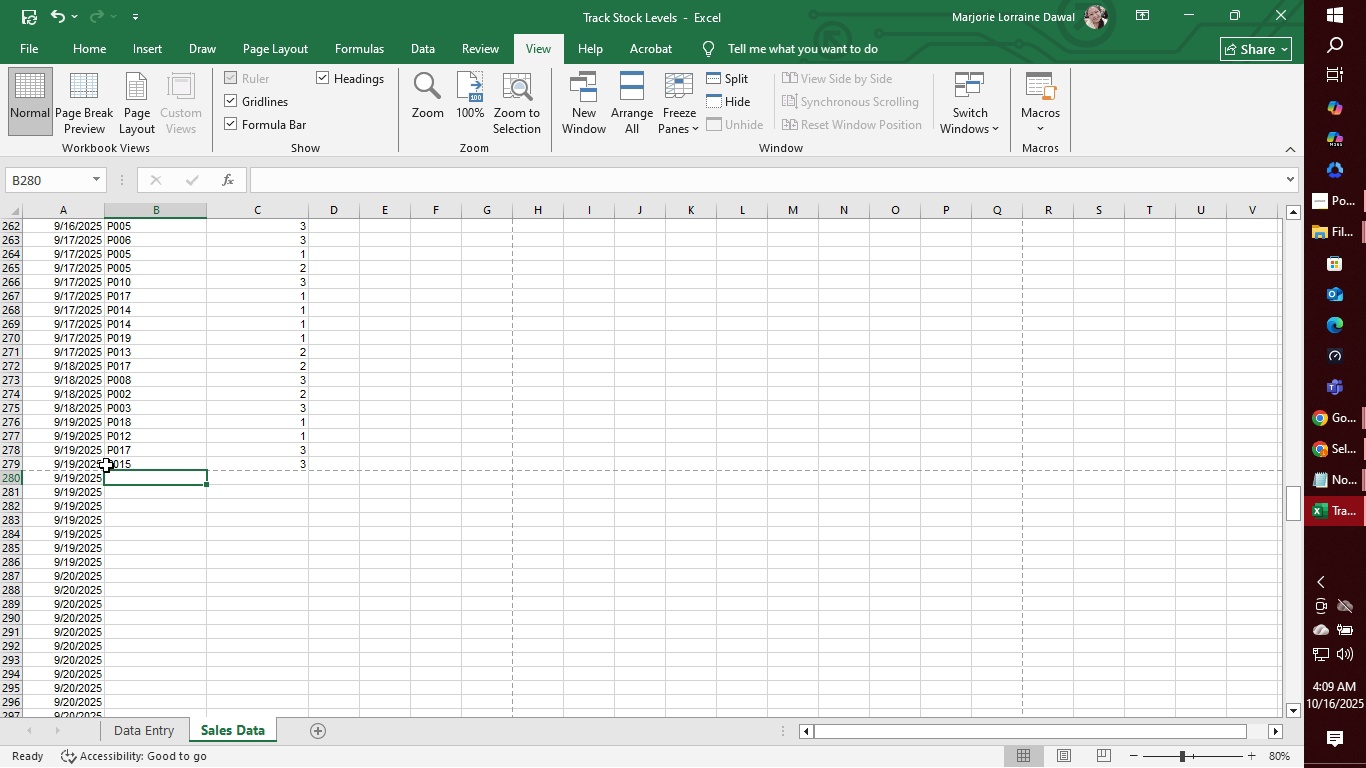 
wait(6.87)
 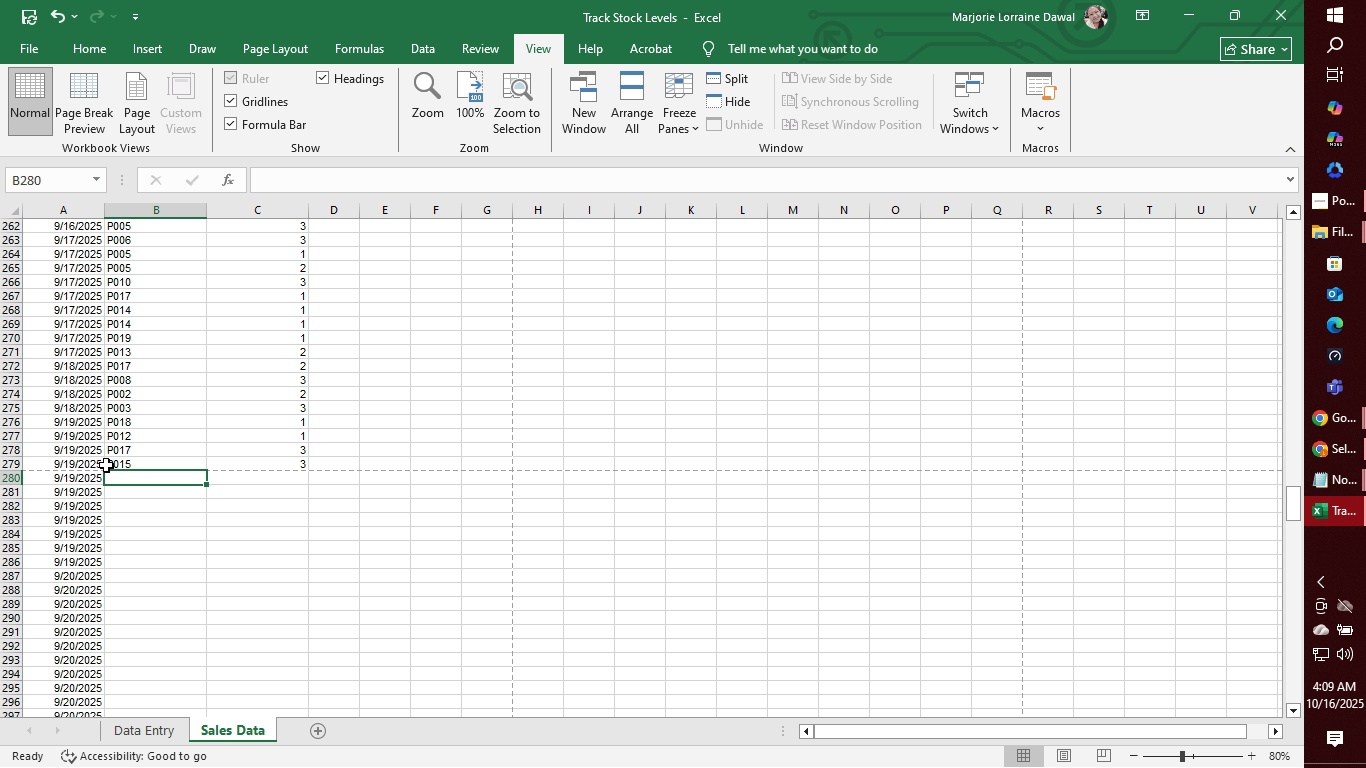 
type(P015)
key(Tab)
type(1)
 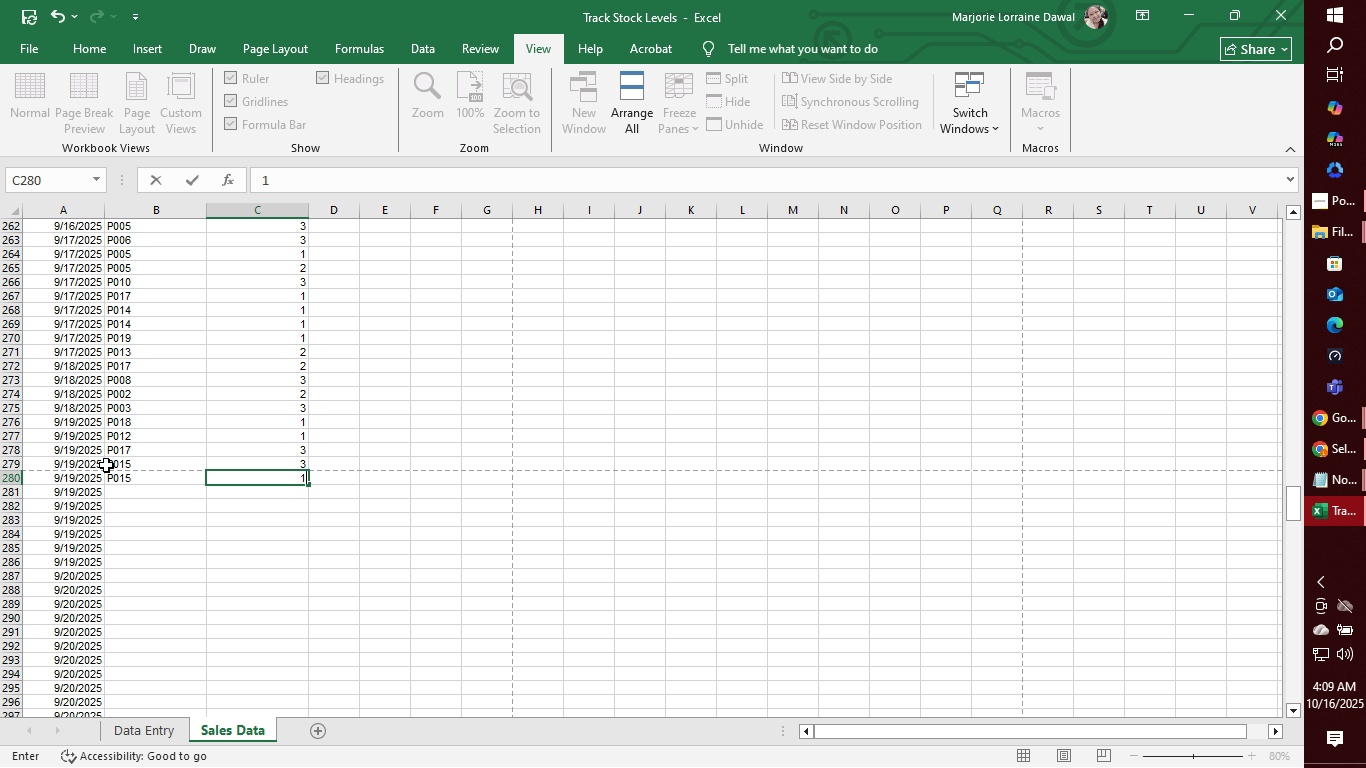 
key(Enter)
 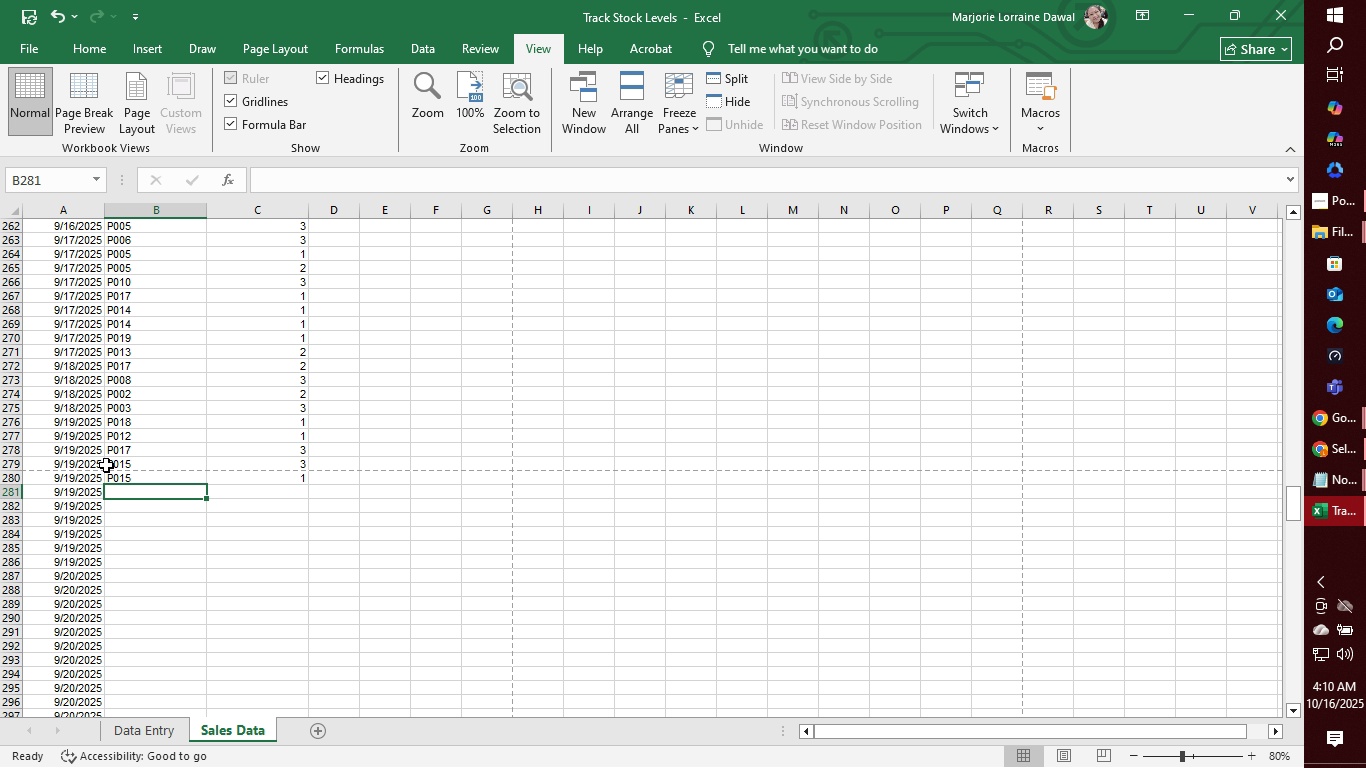 
wait(6.66)
 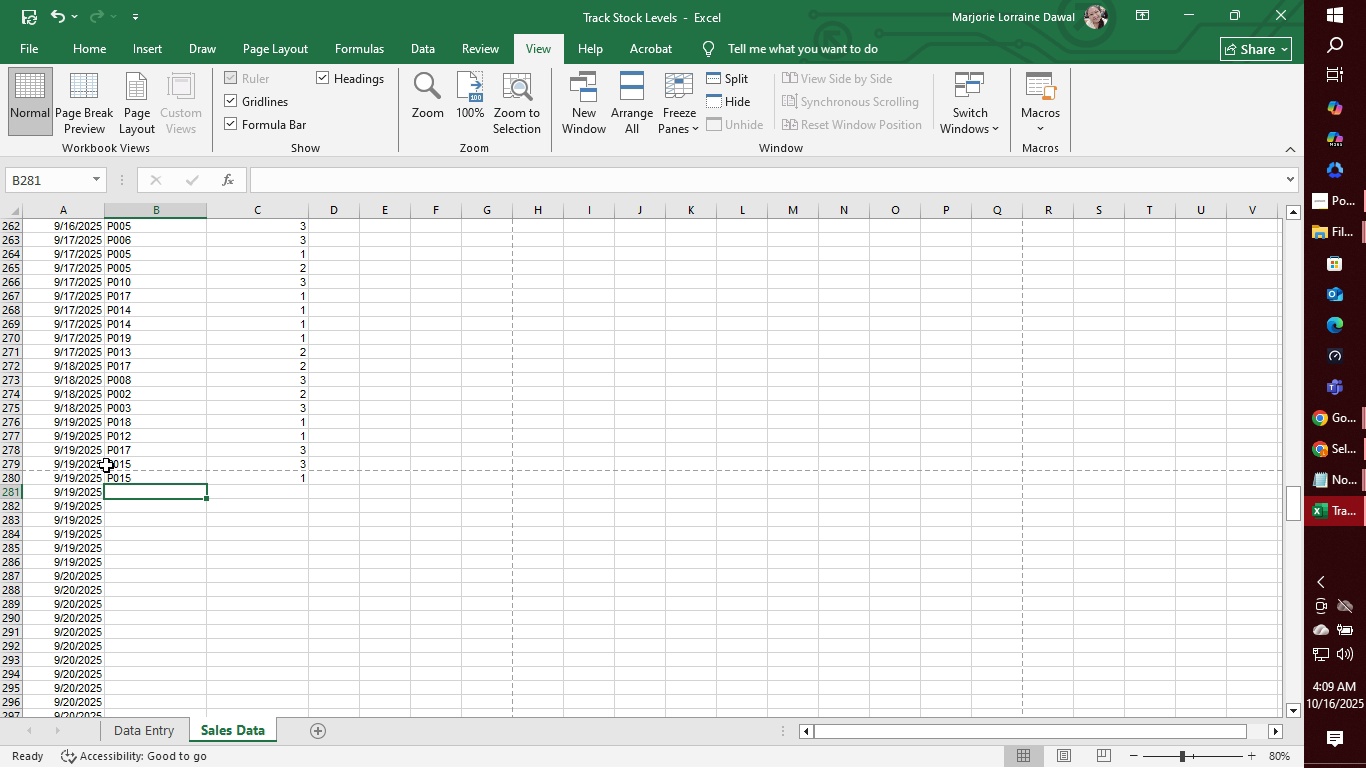 
type(P014)
key(Tab)
type(2)
 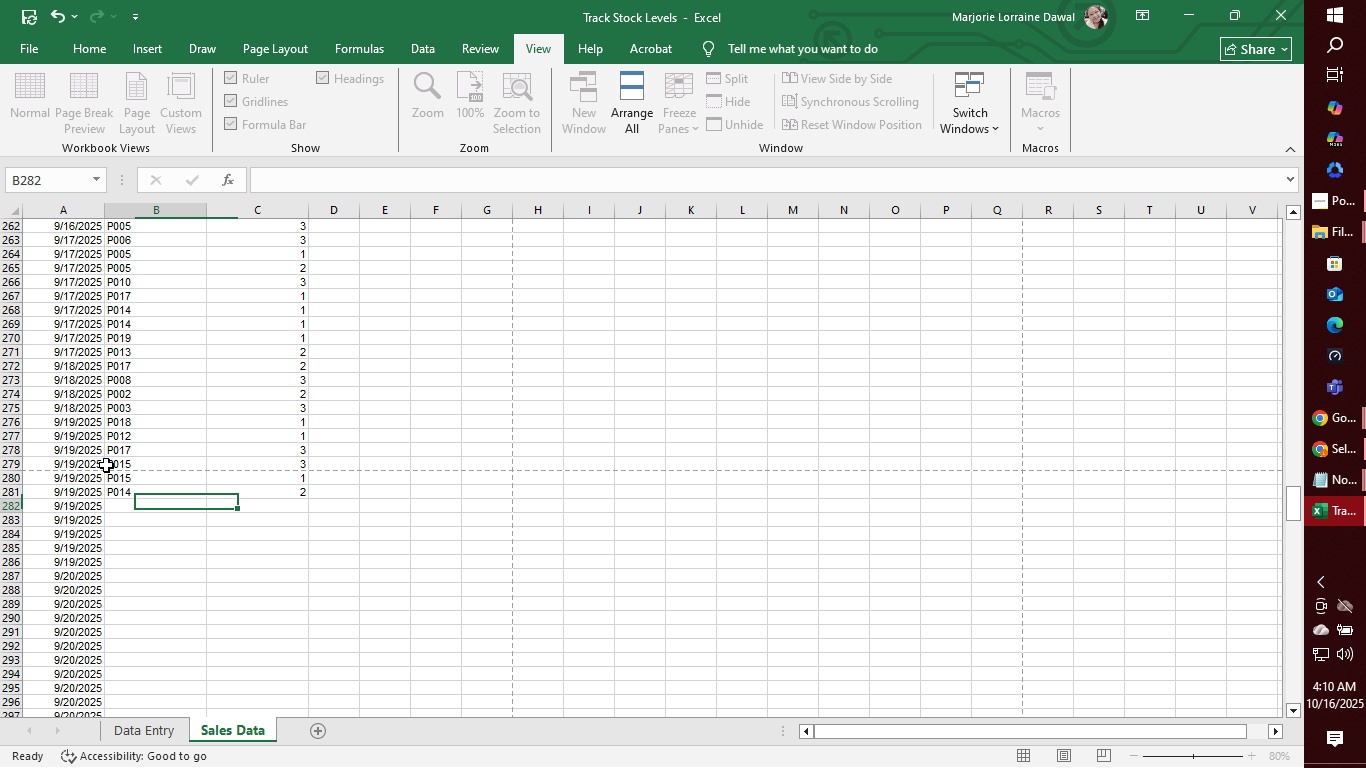 
key(Enter)
 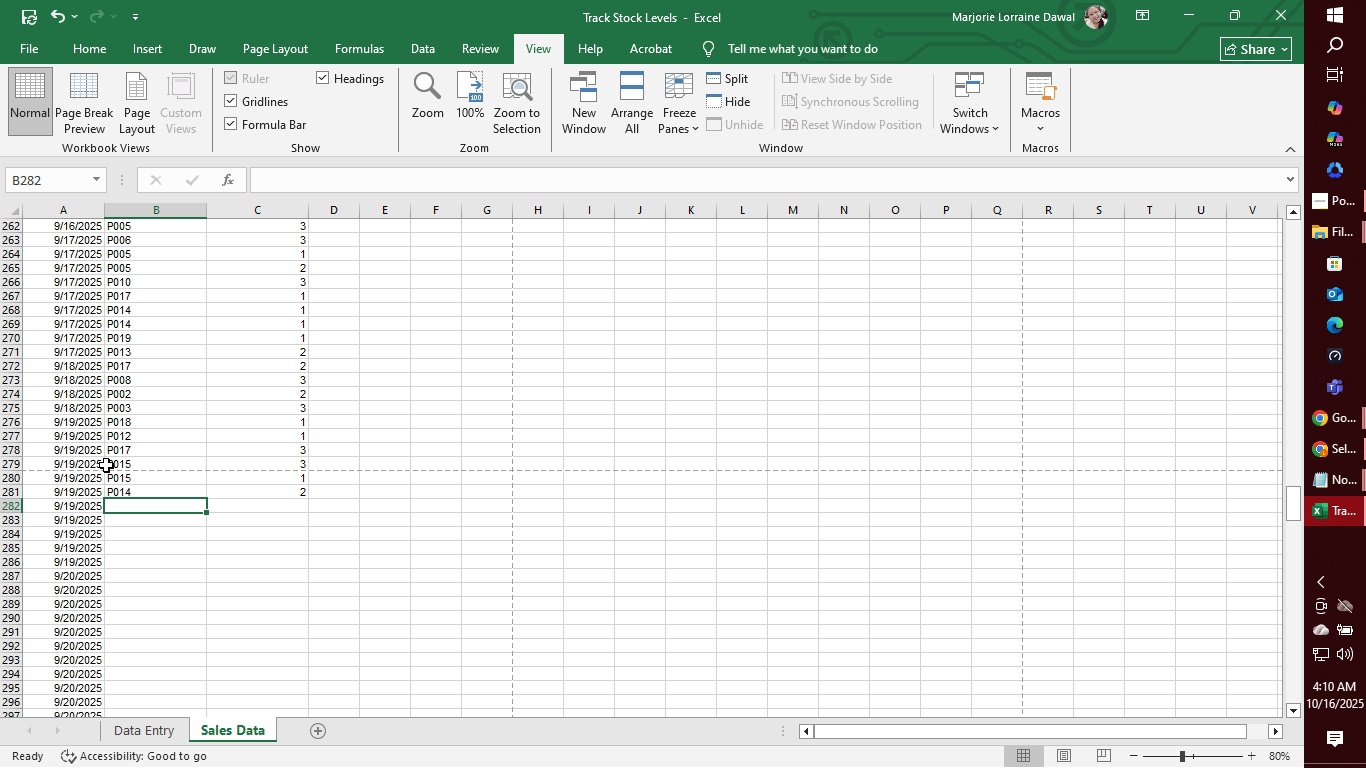 
wait(6.08)
 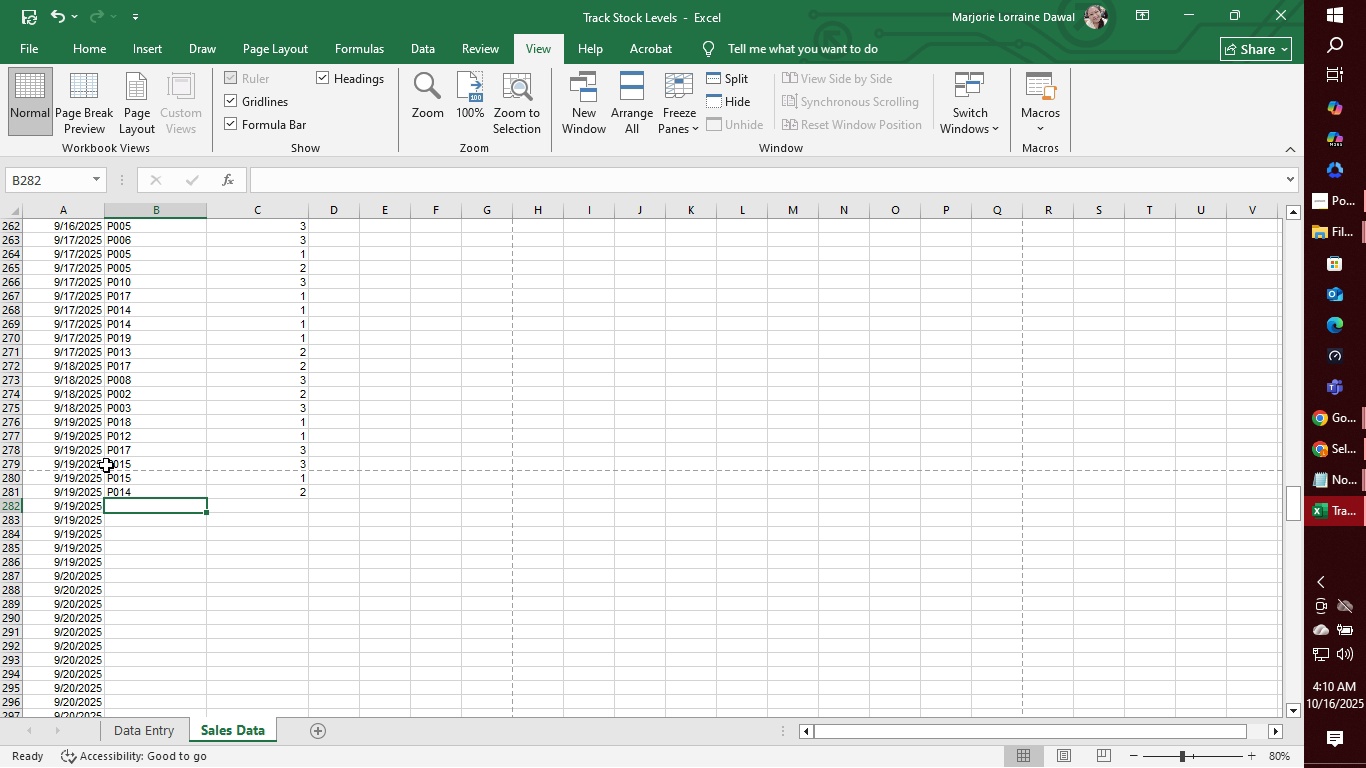 
type(P011)
key(Tab)
type(3)
 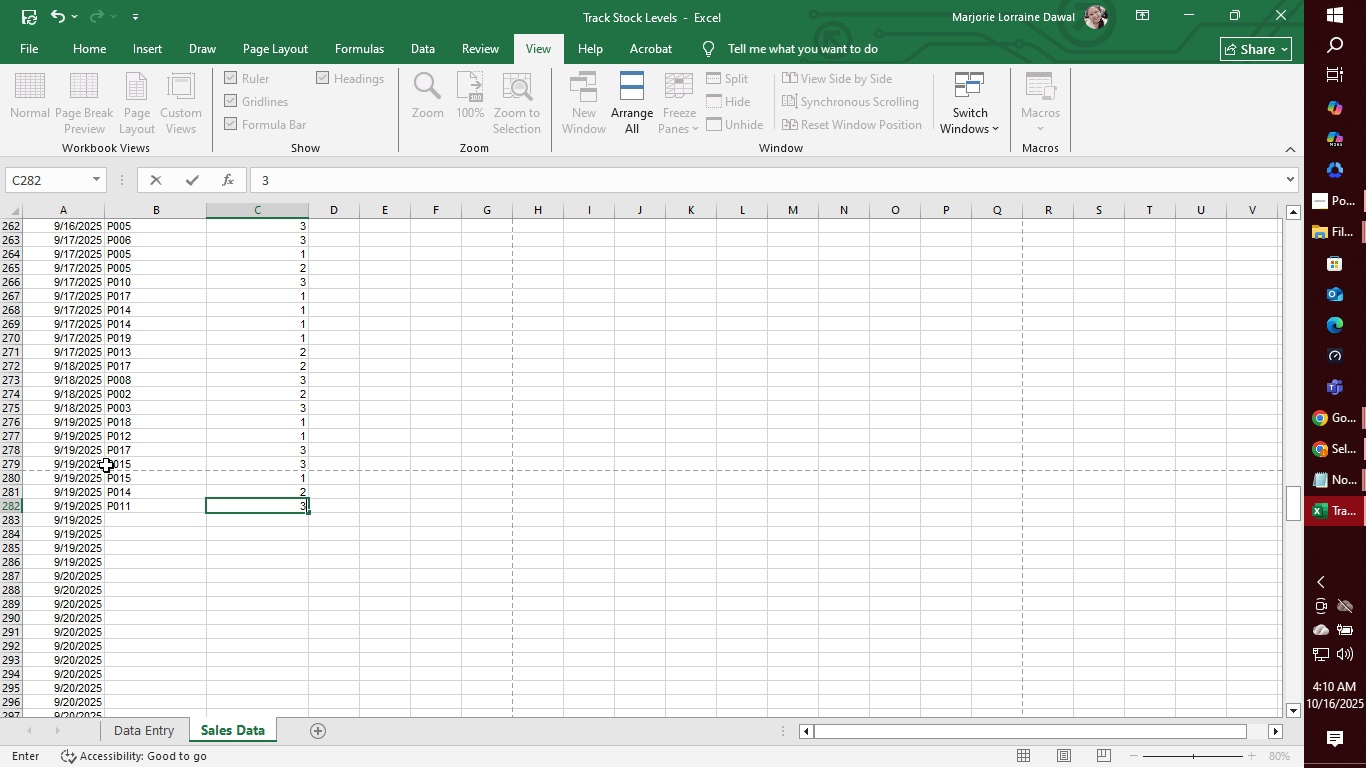 
key(Enter)
 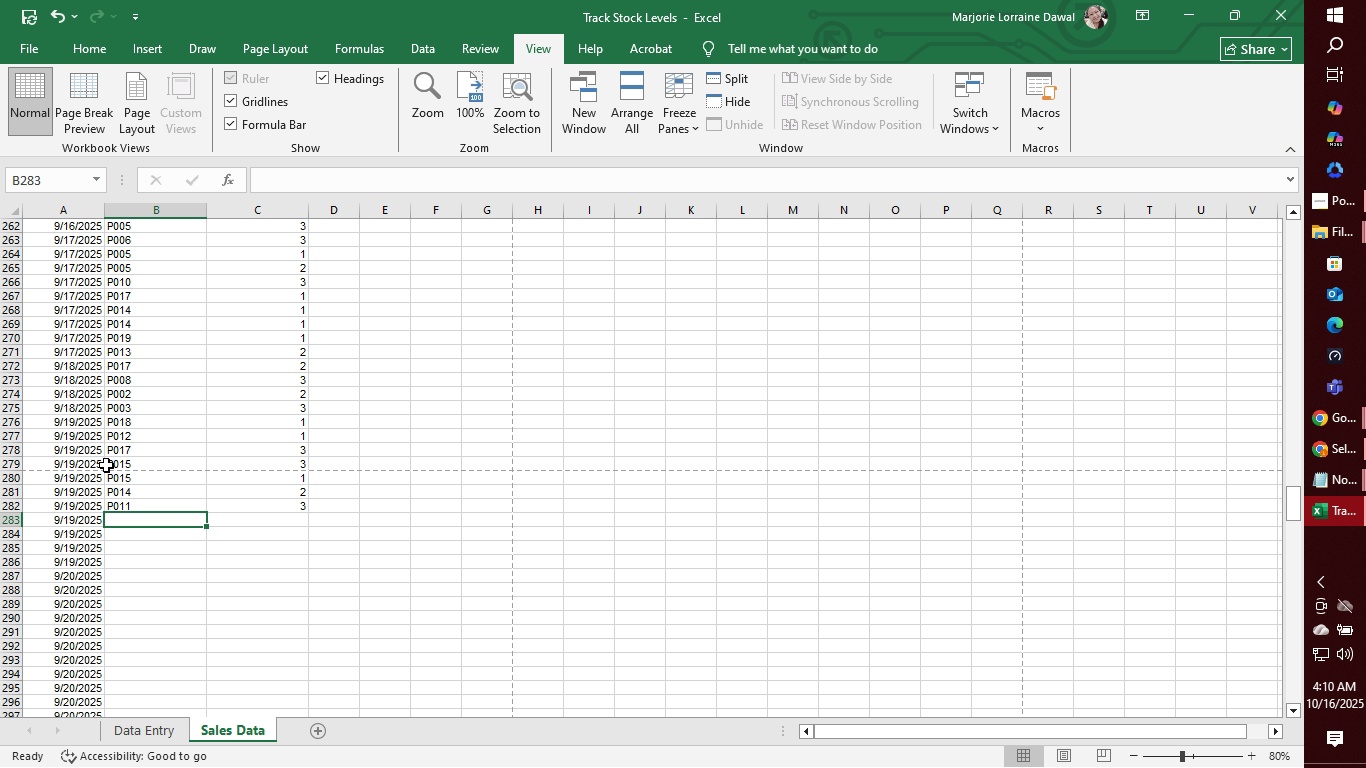 
wait(12.53)
 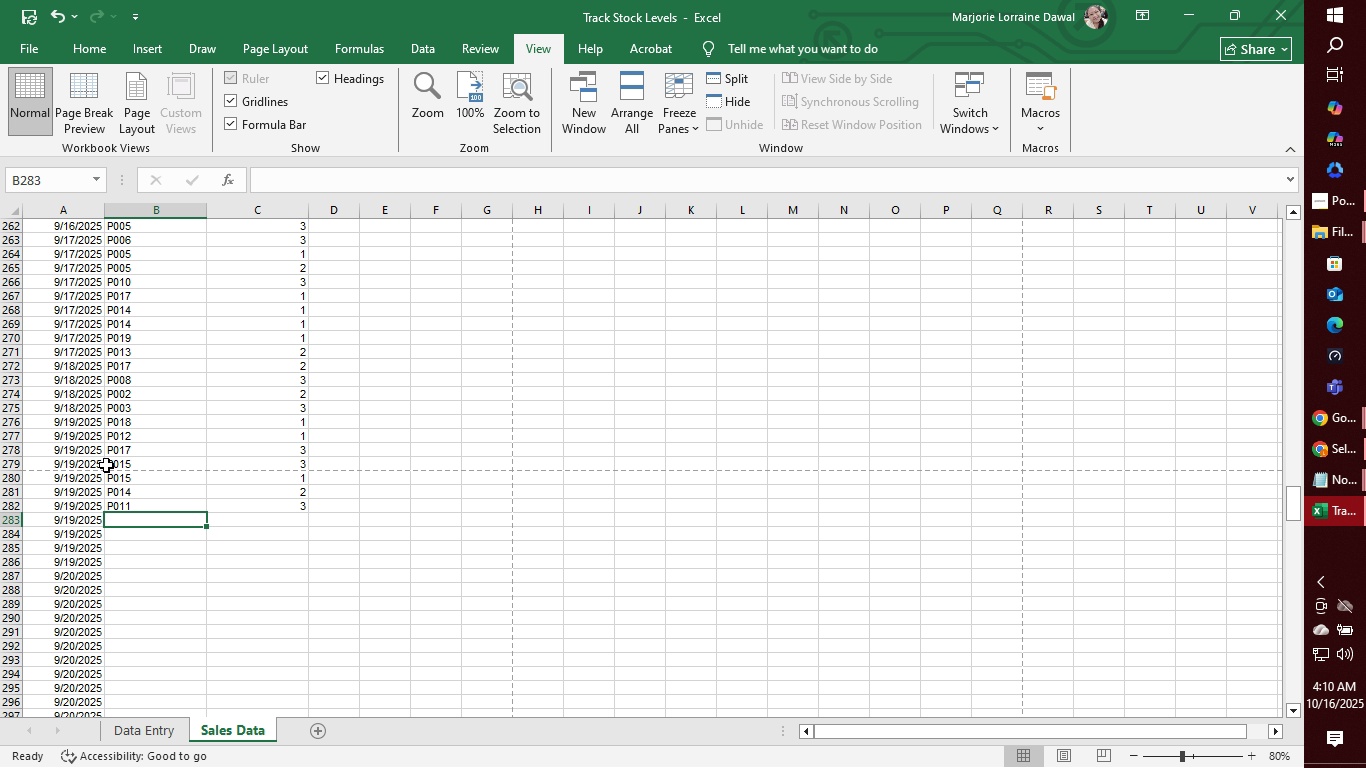 
type(P007)
key(Tab)
type(2)
 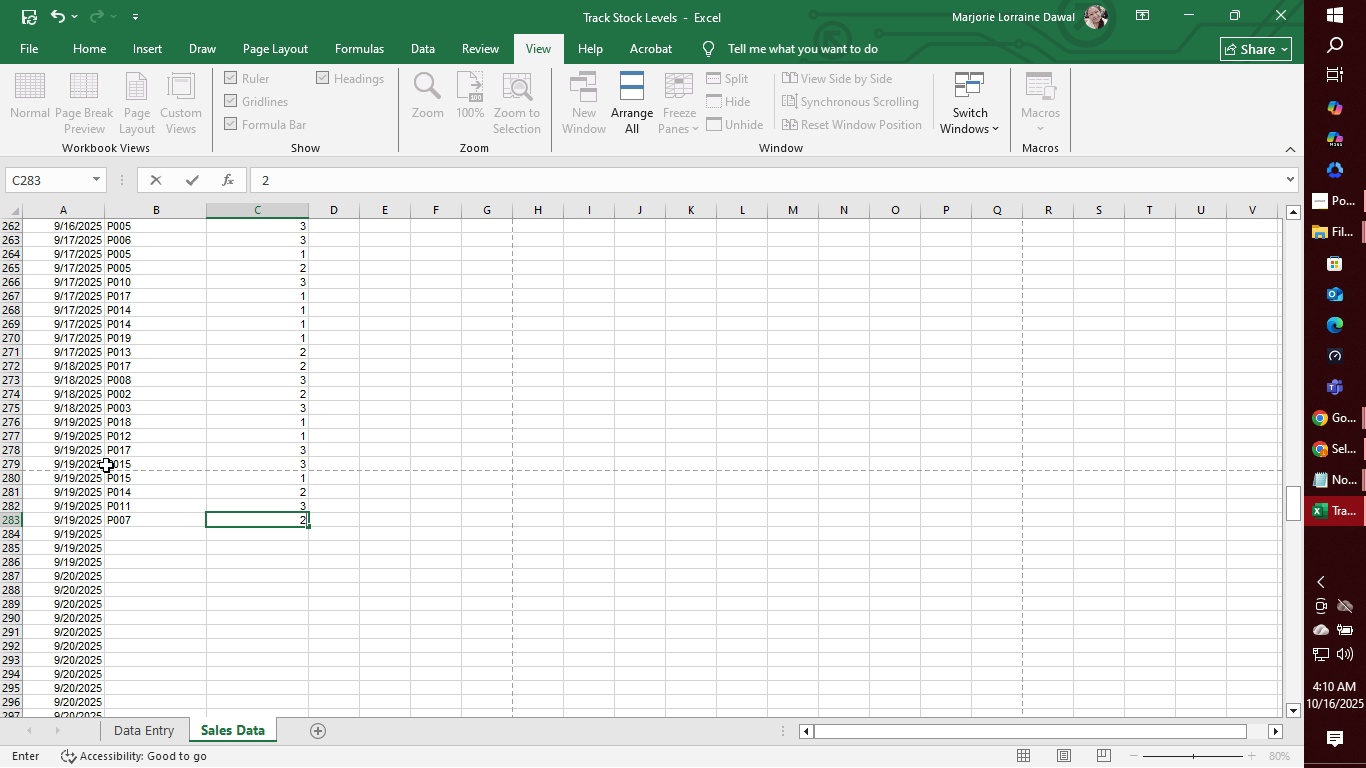 
key(Enter)
 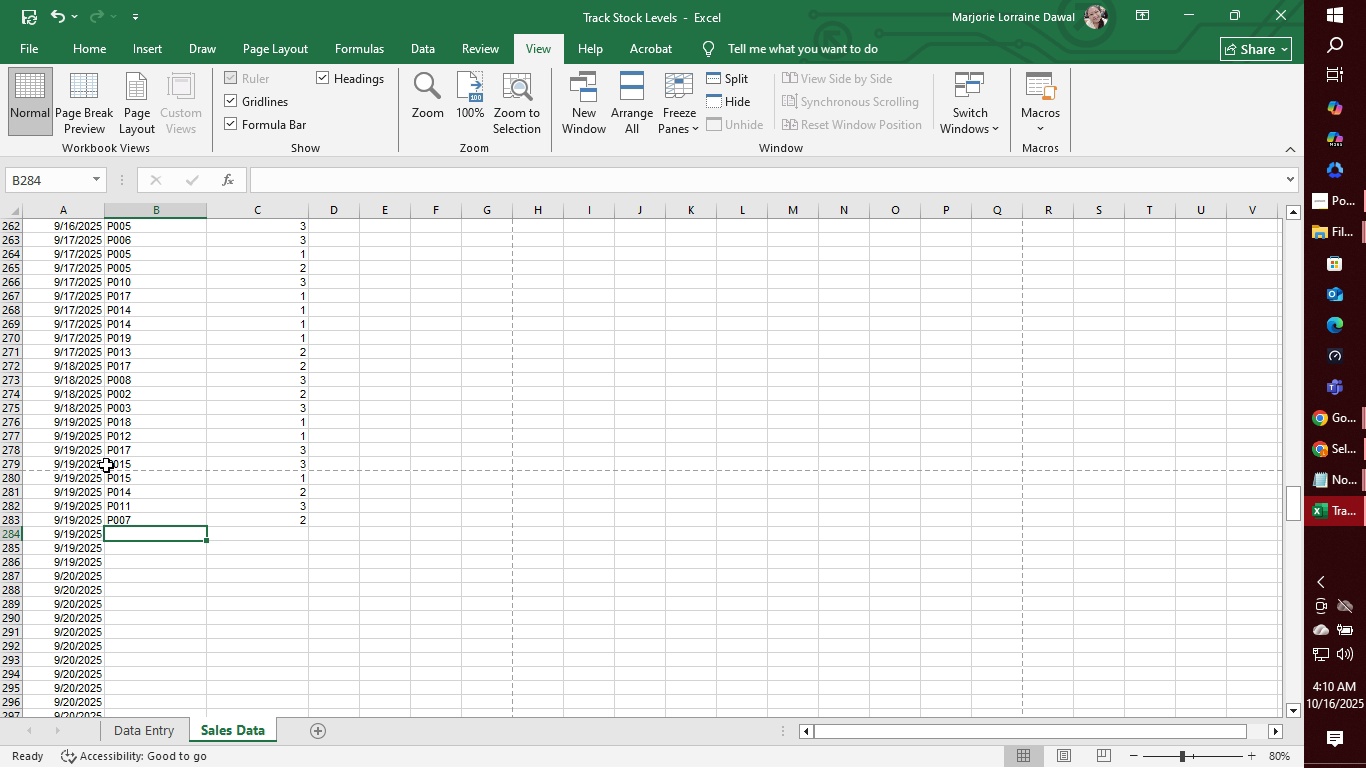 
type(P002)
key(Tab)
type(2)
 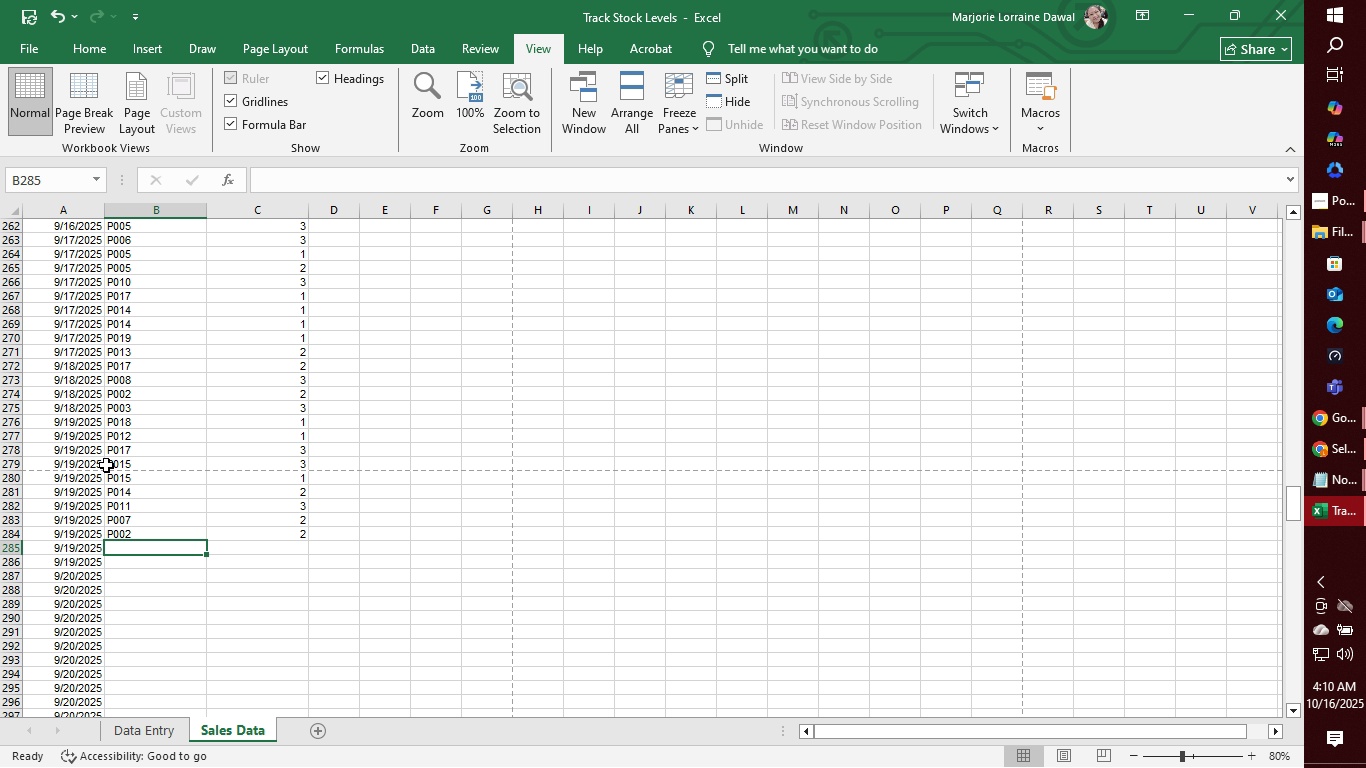 
key(Enter)
 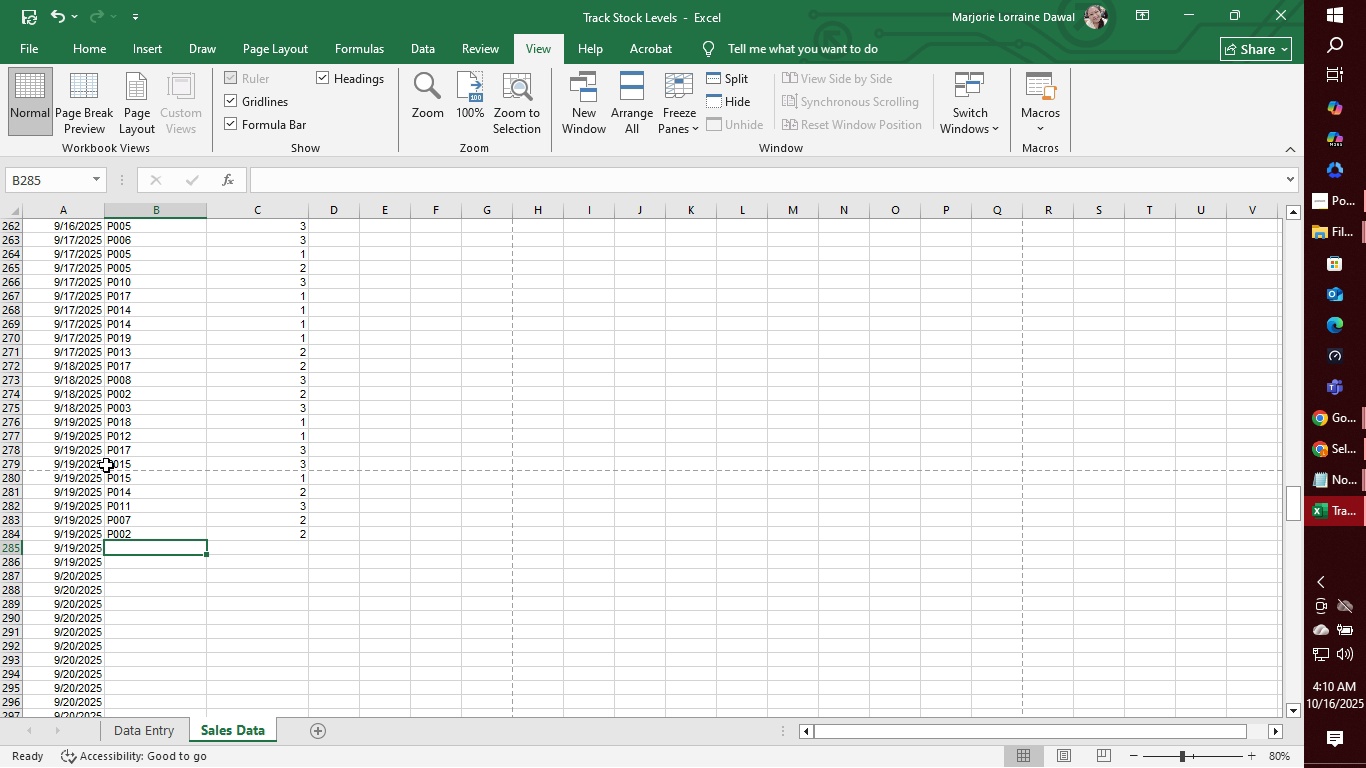 
wait(8.39)
 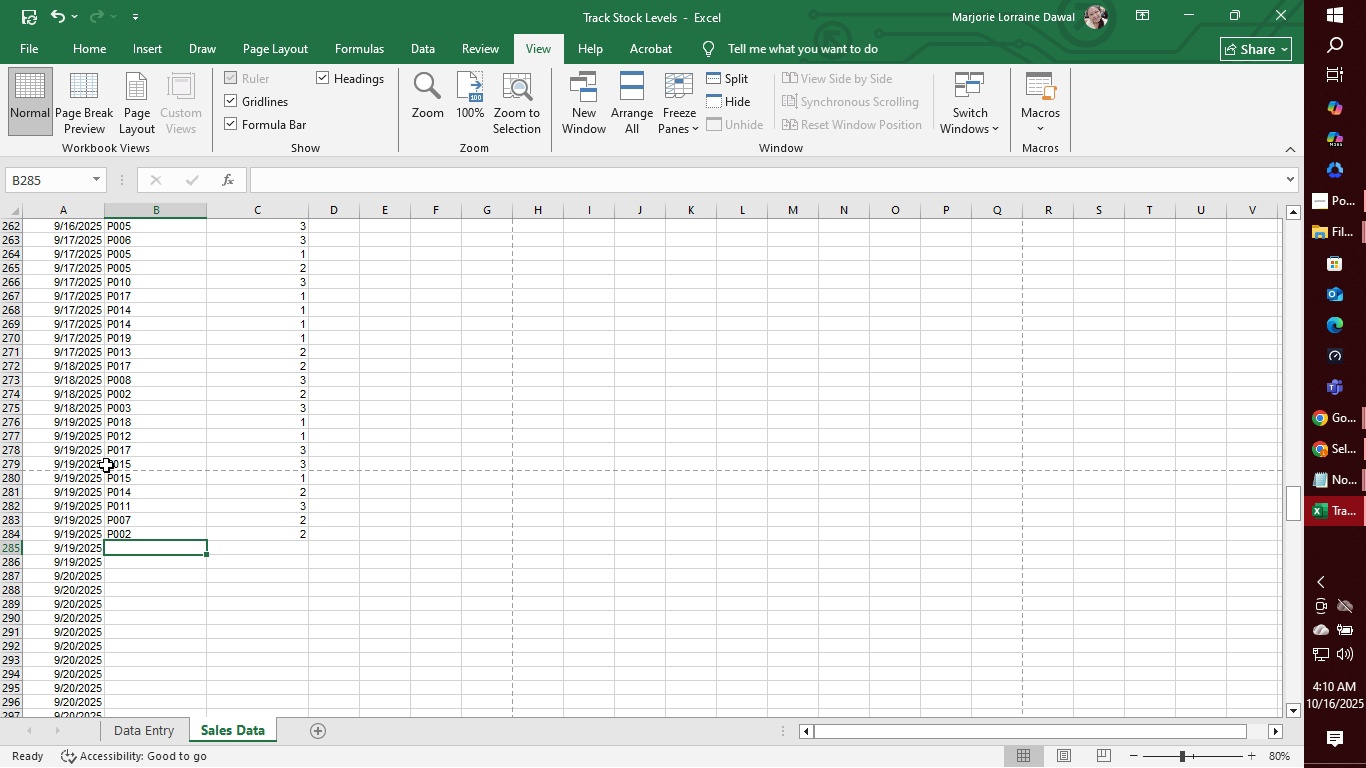 
type(P018)
key(Tab)
type(2)
 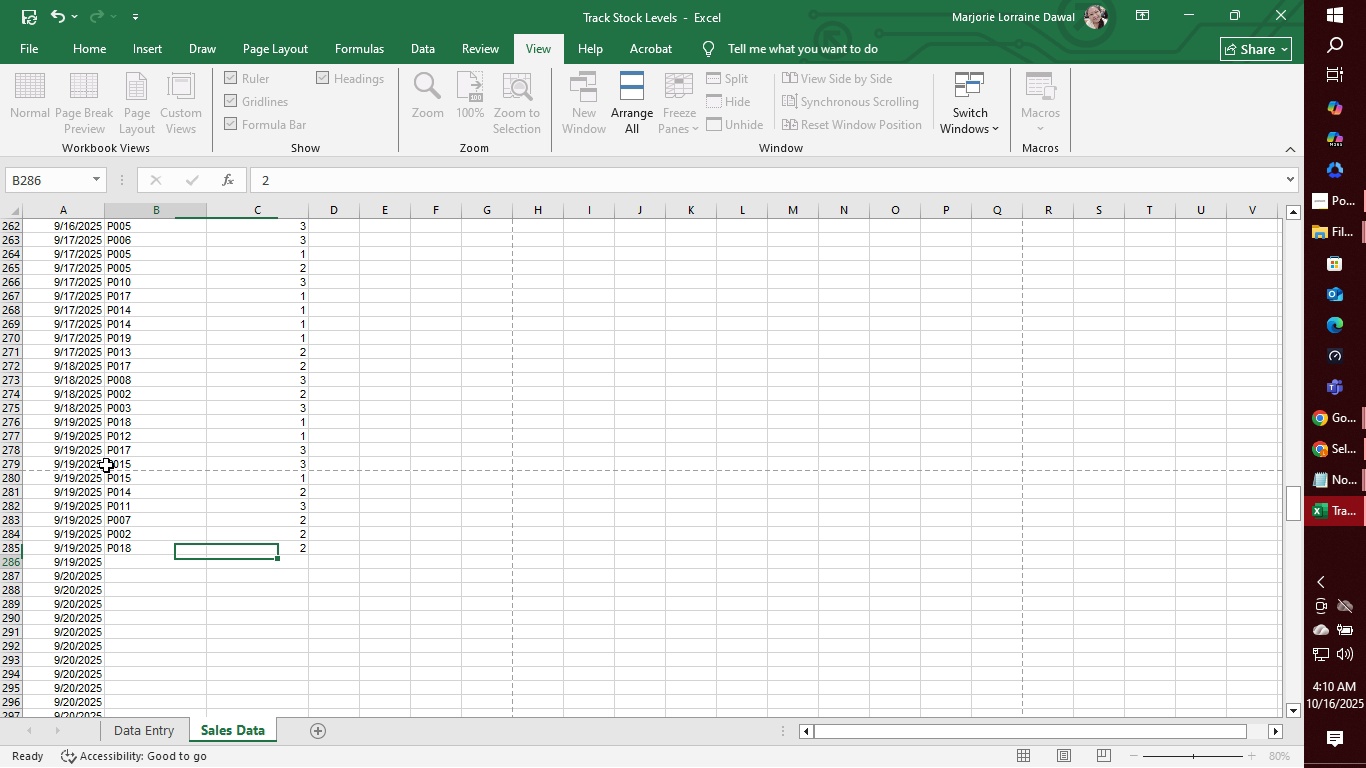 
key(Enter)
 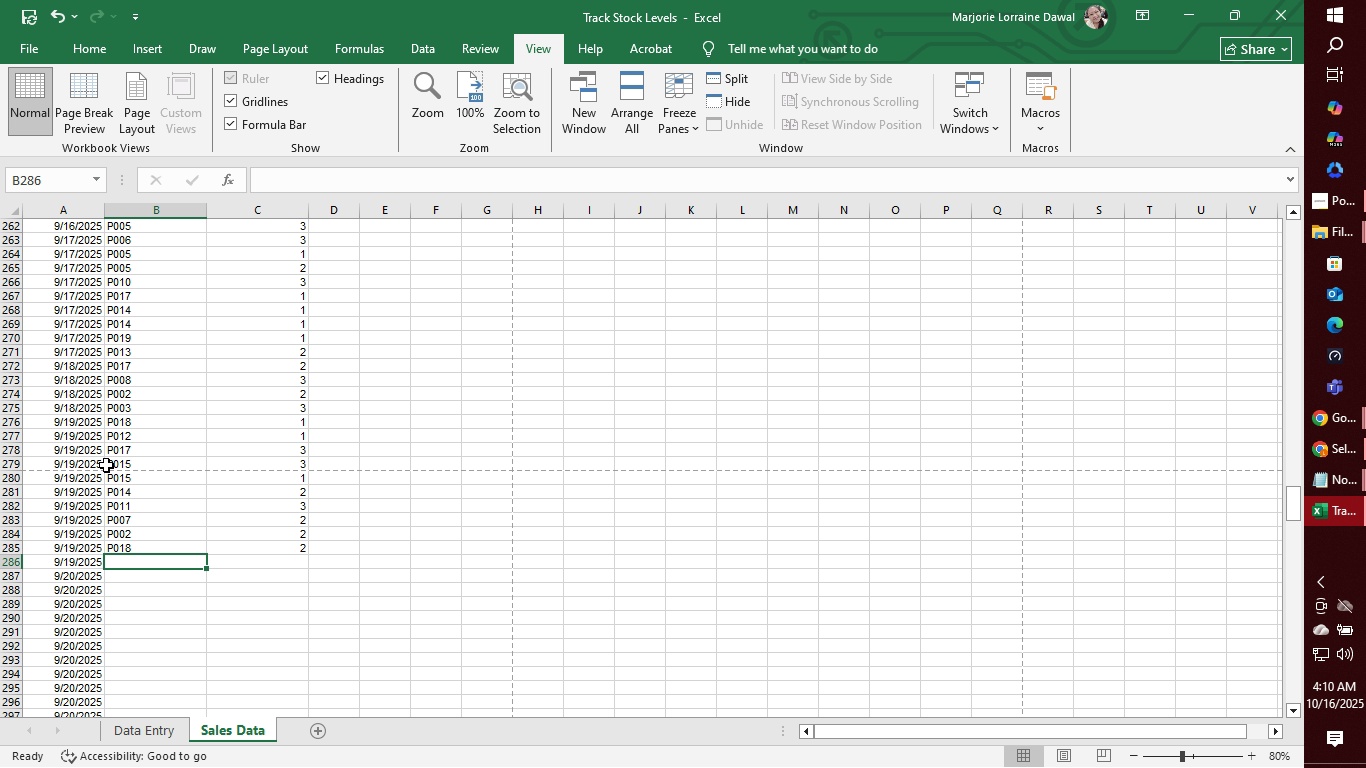 
type(P018)
key(Tab)
type(2)
 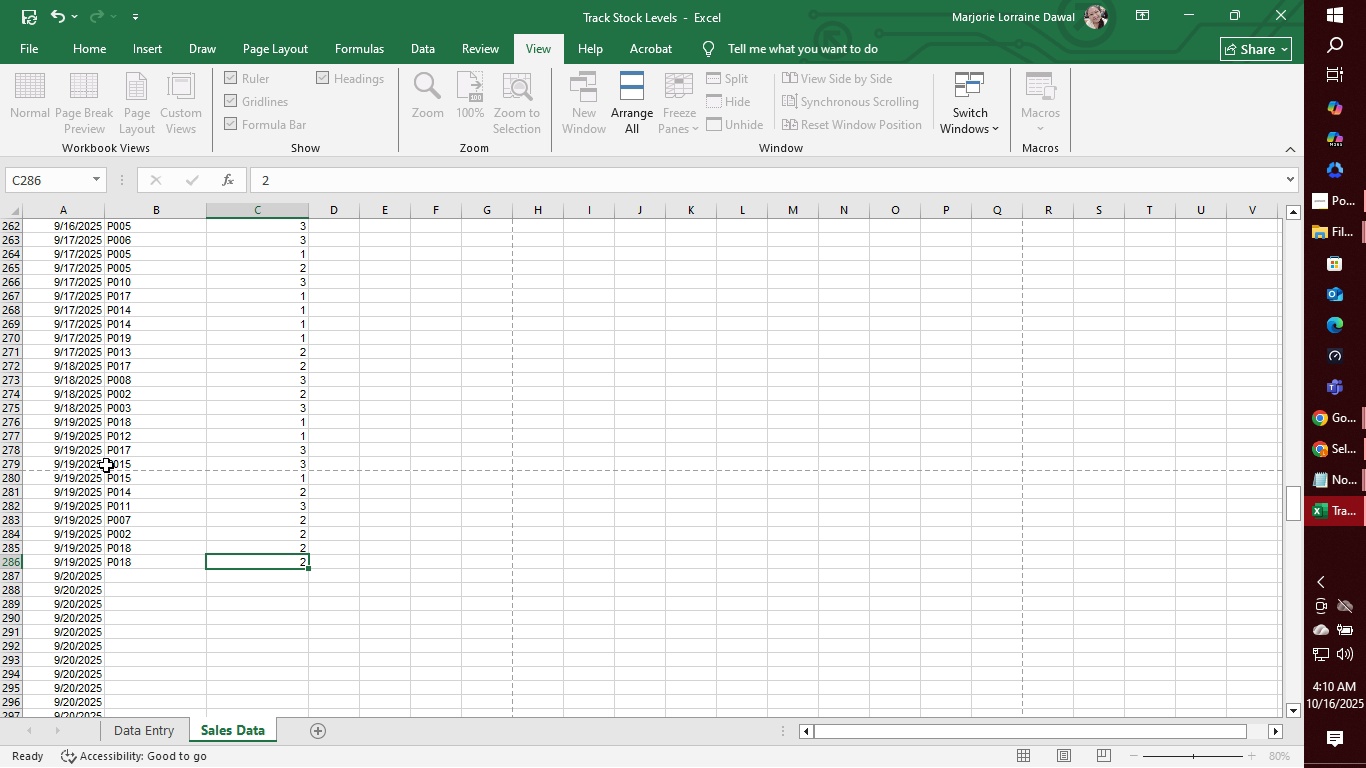 
key(Enter)
 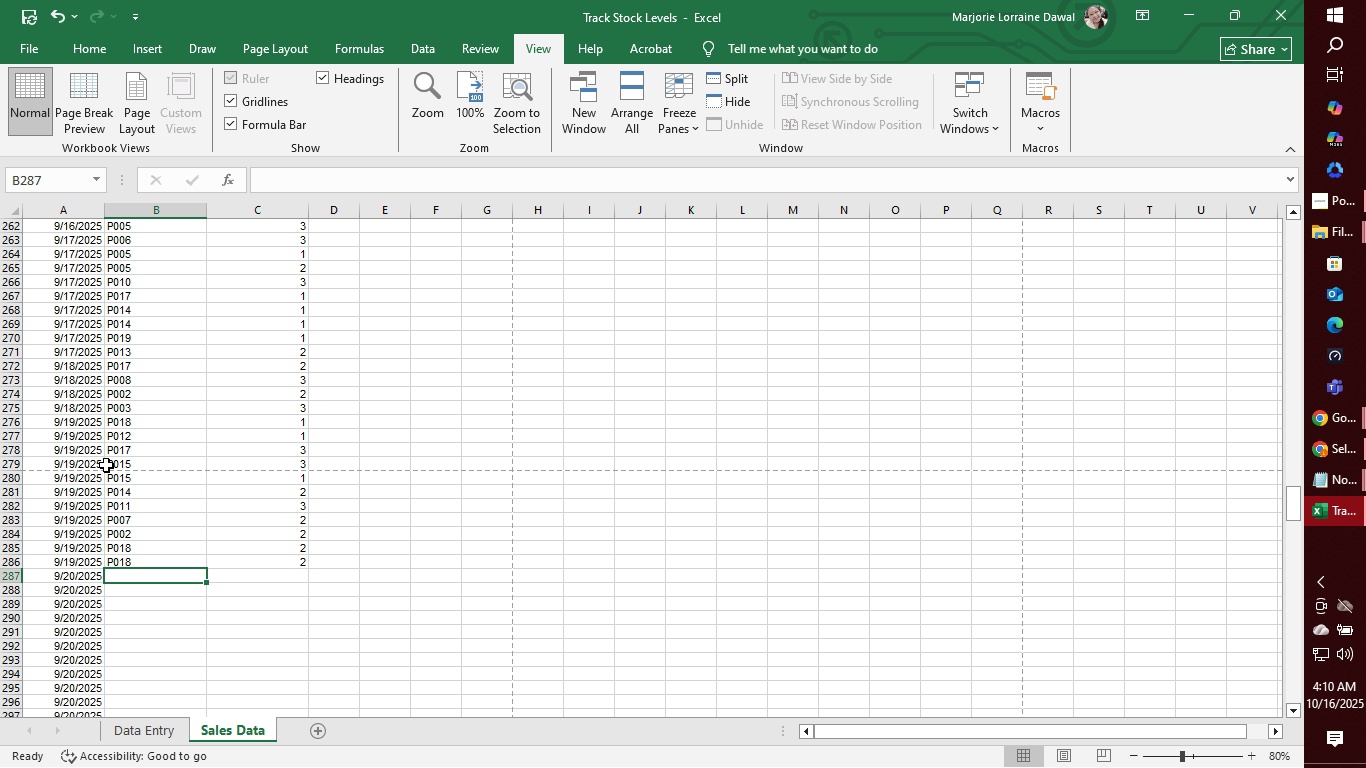 
type(P019)
key(Tab)
type(3)
 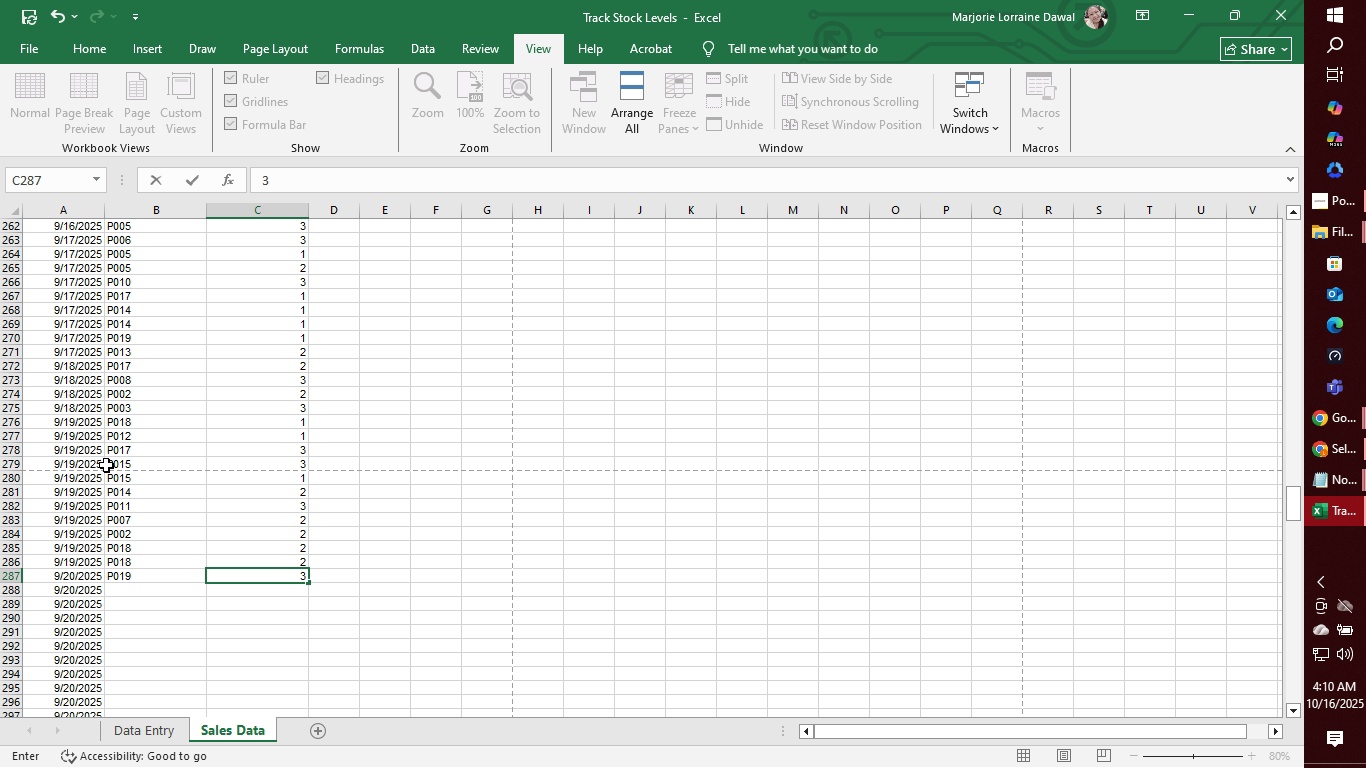 
key(Enter)
 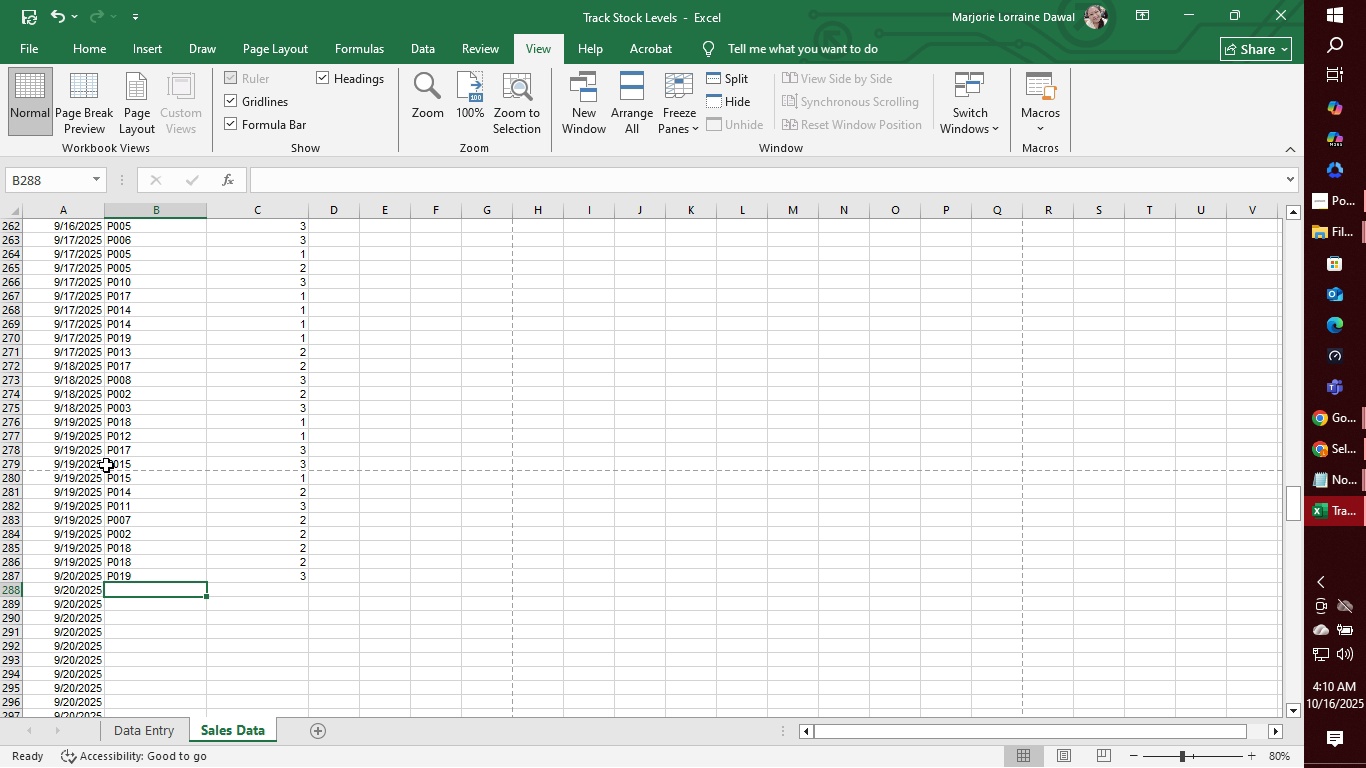 
scroll: coordinate [332, 464], scroll_direction: down, amount: 8.0
 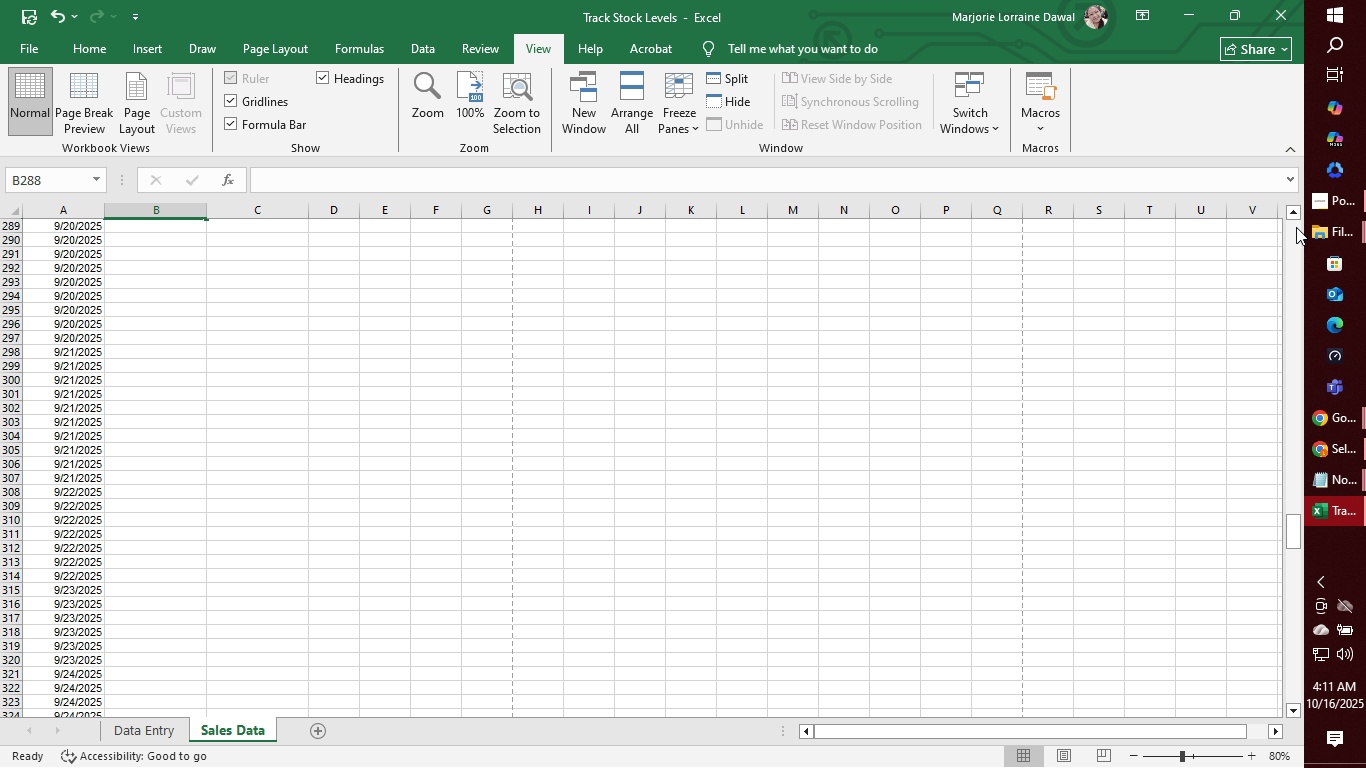 
left_click([1299, 212])
 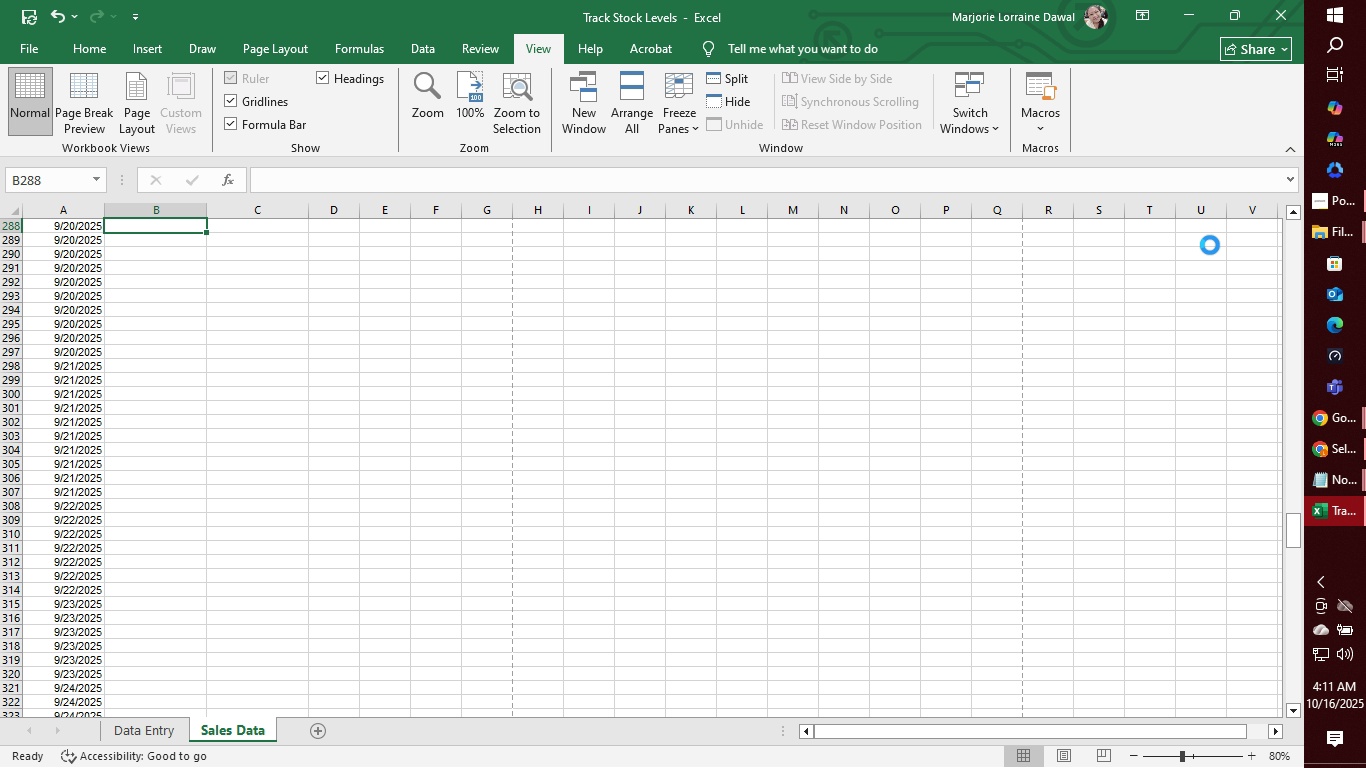 
key(Control+S)
 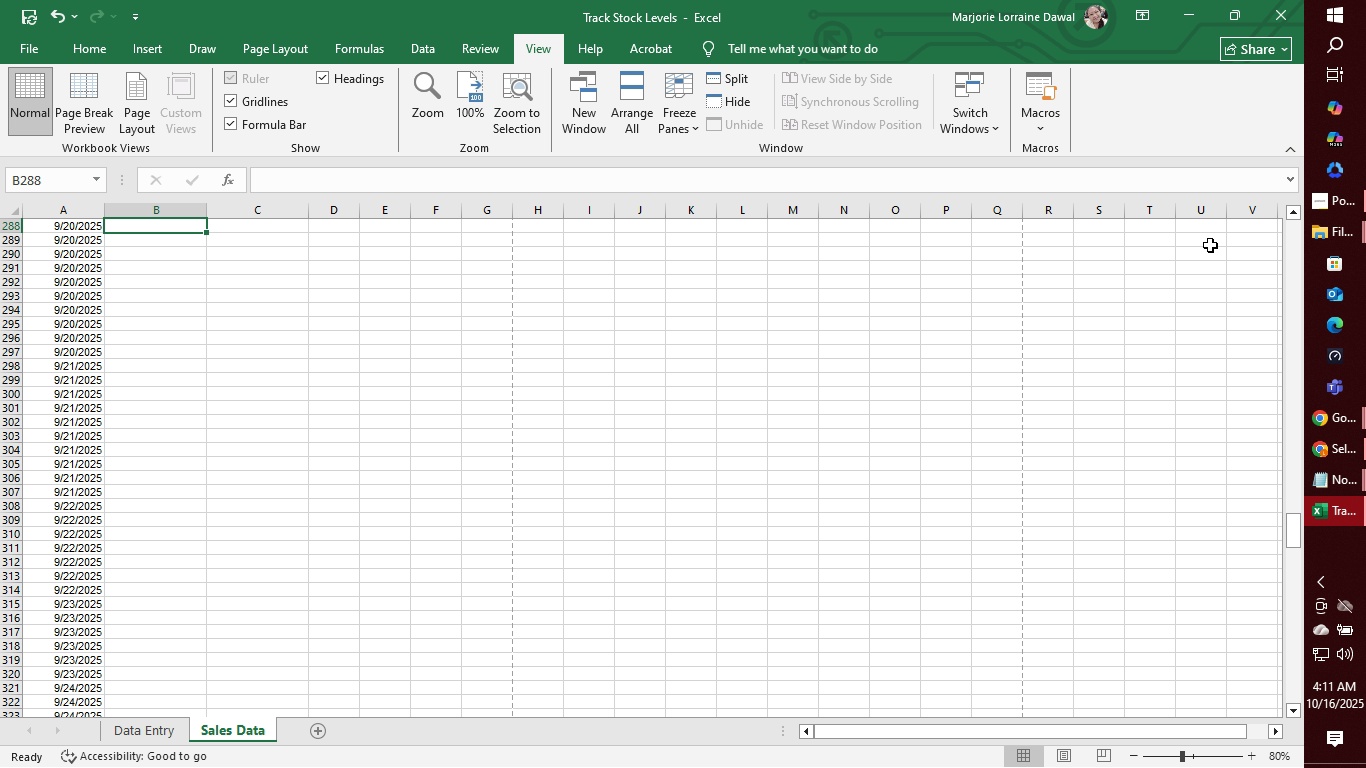 
wait(30.66)
 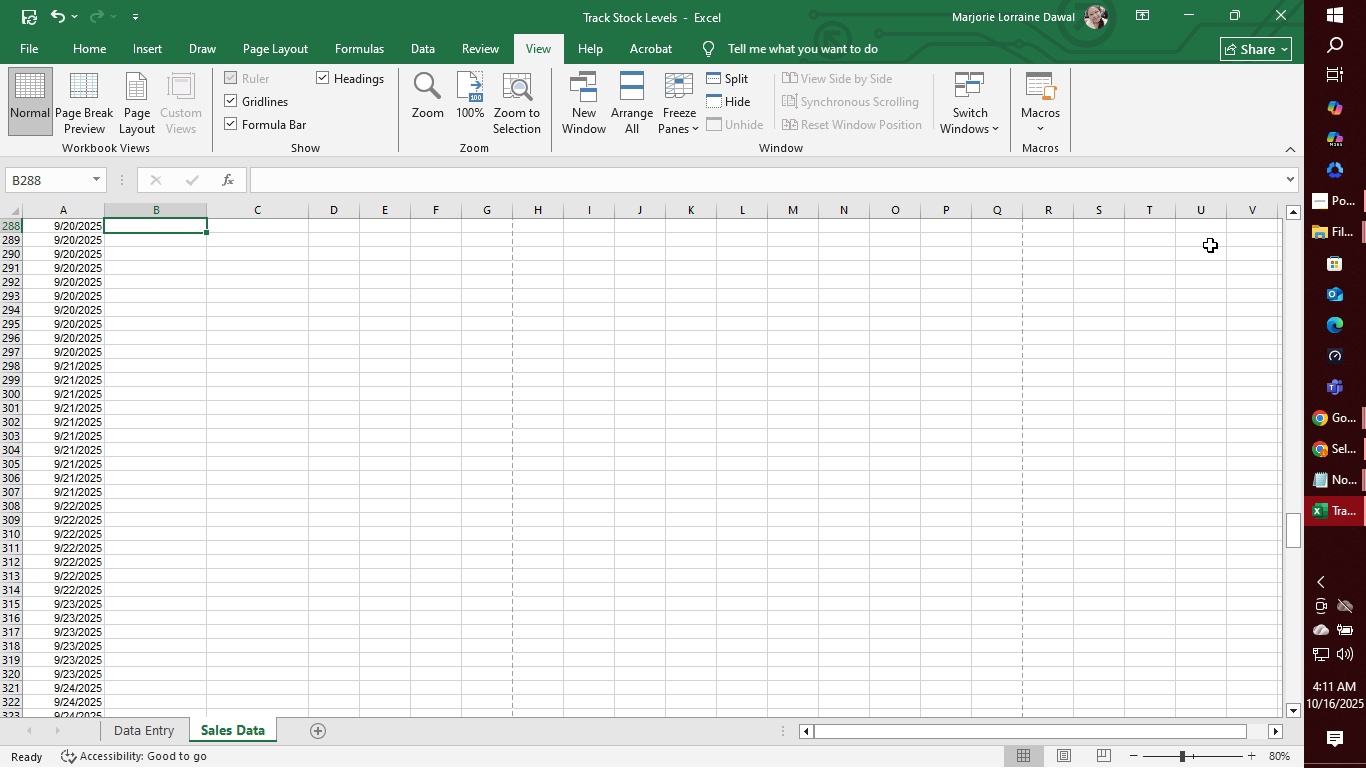 
left_click([188, 226])
 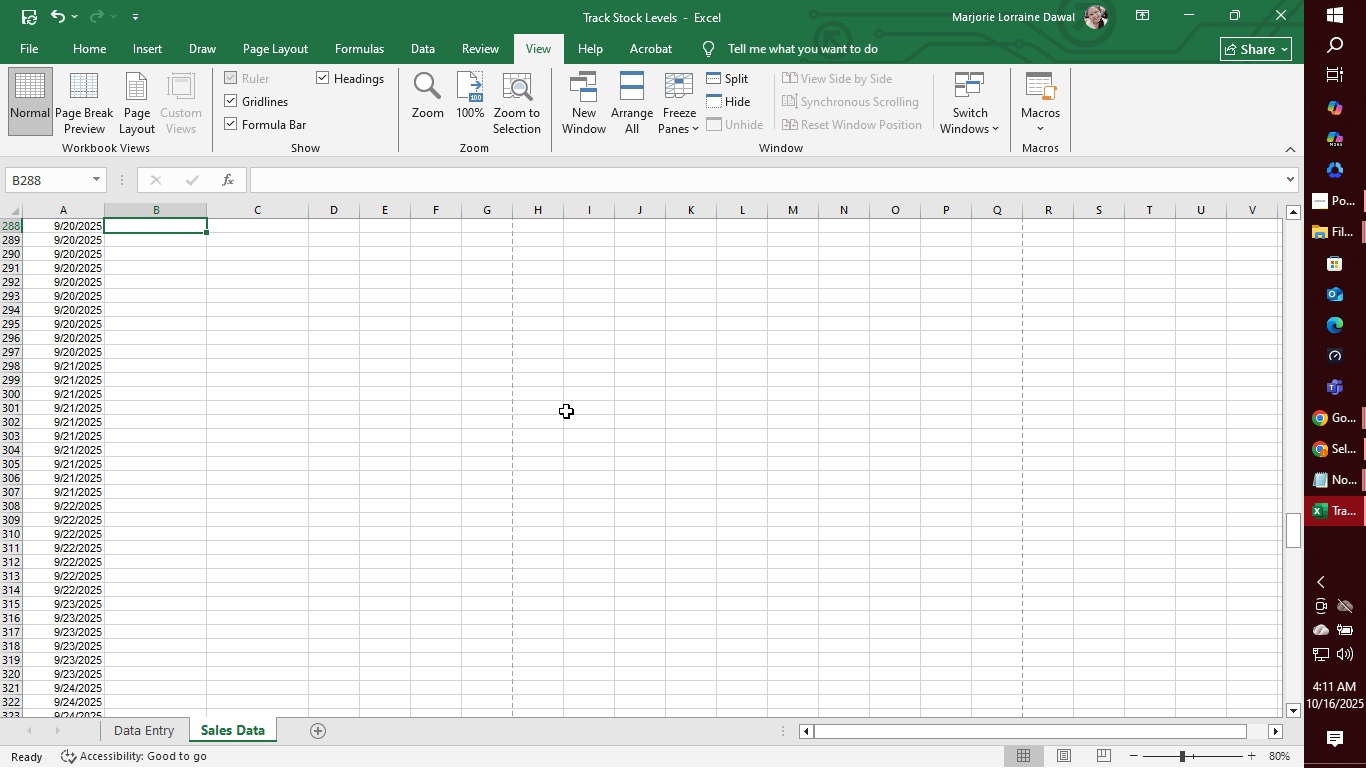 
wait(12.68)
 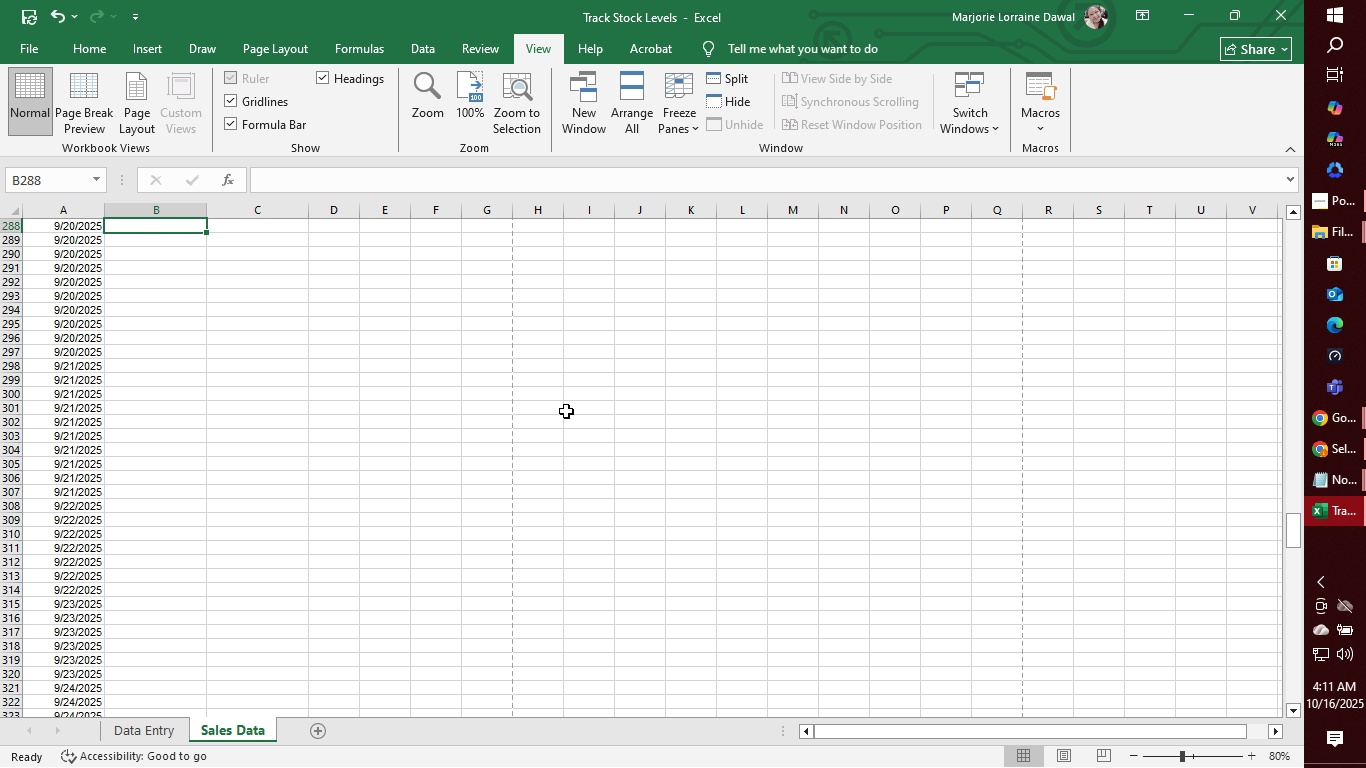 
type(P002)
key(Tab)
type(1)
 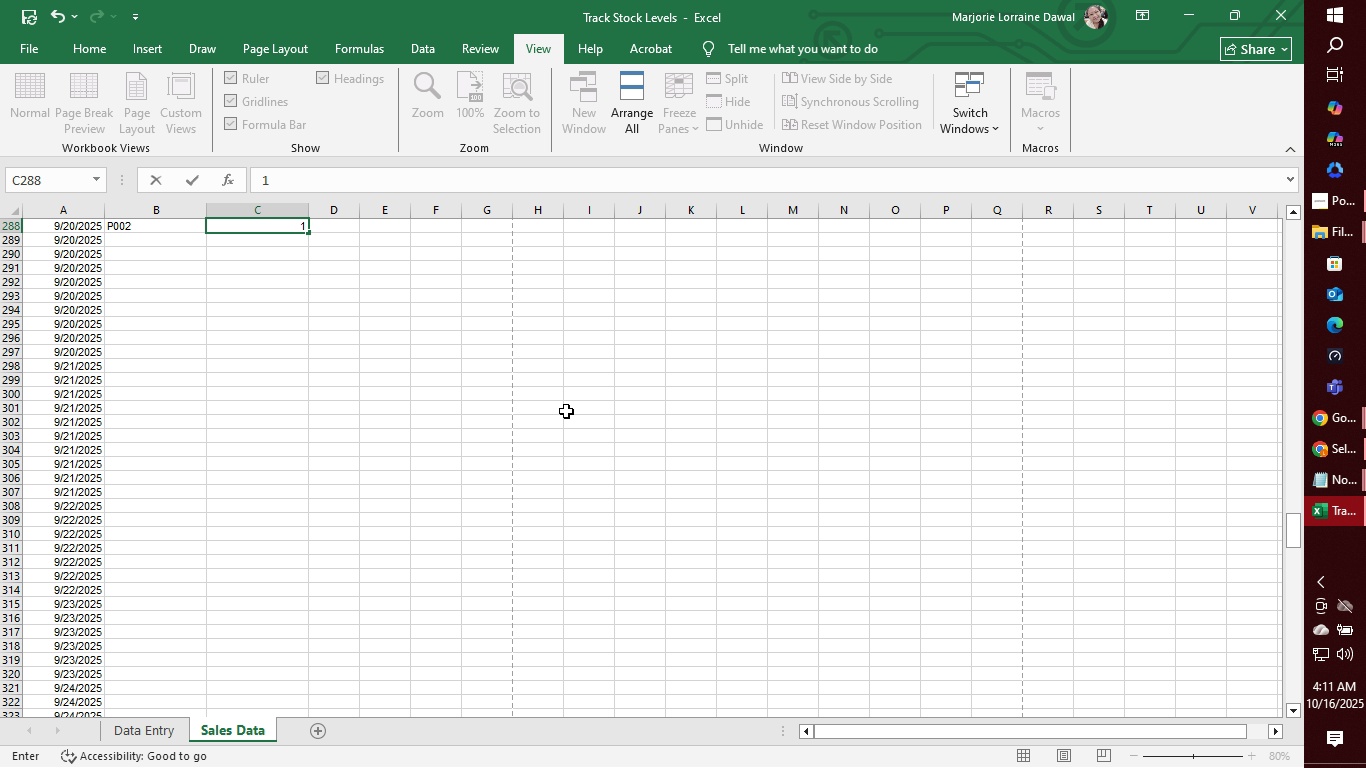 
key(Enter)
 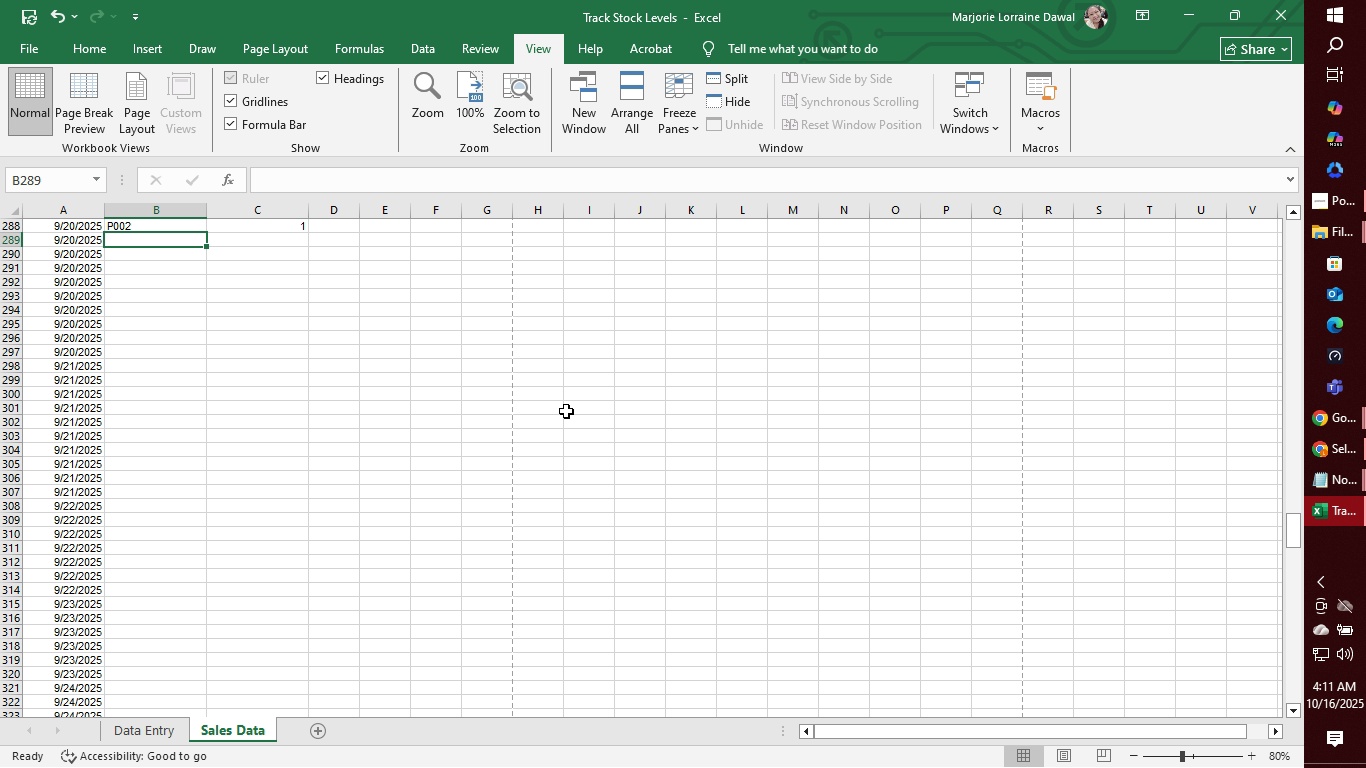 
wait(8.85)
 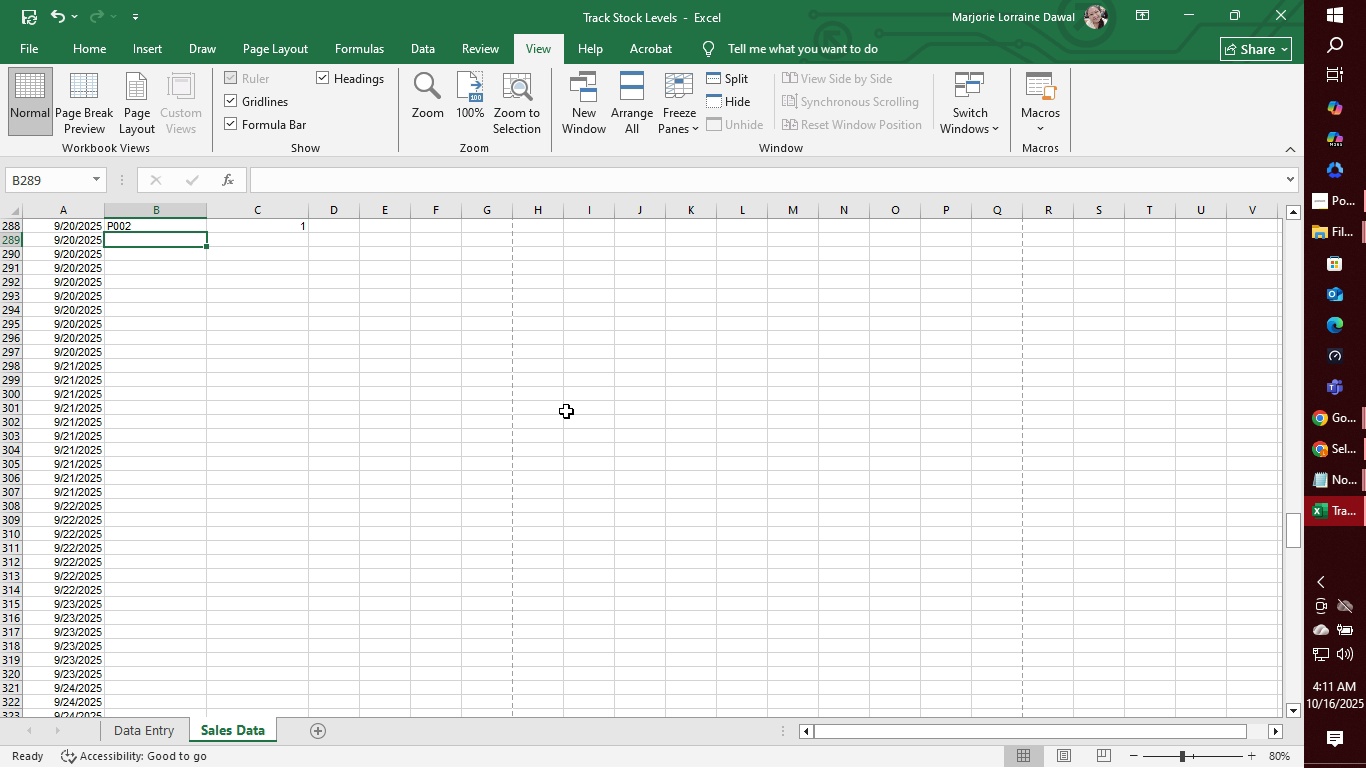 
type(P006)
key(Tab)
type(1)
 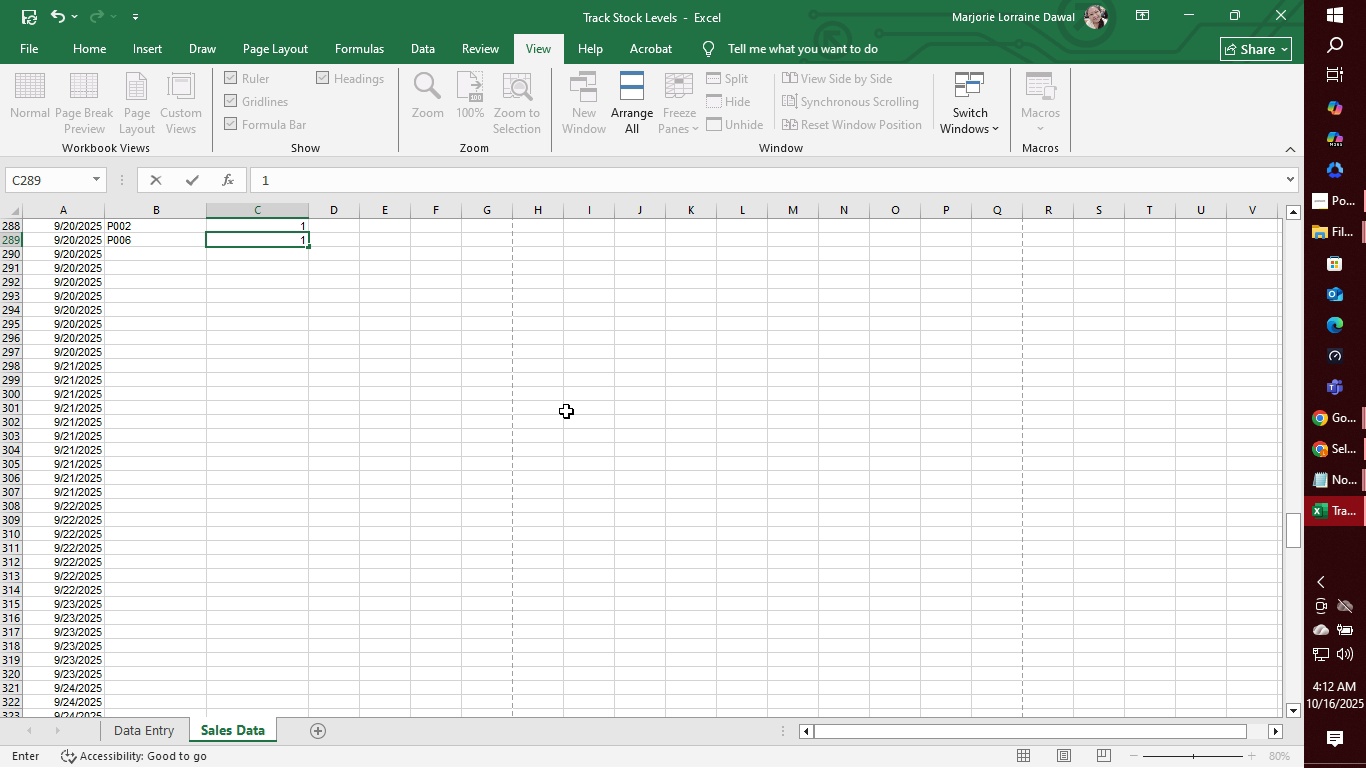 
key(Enter)
 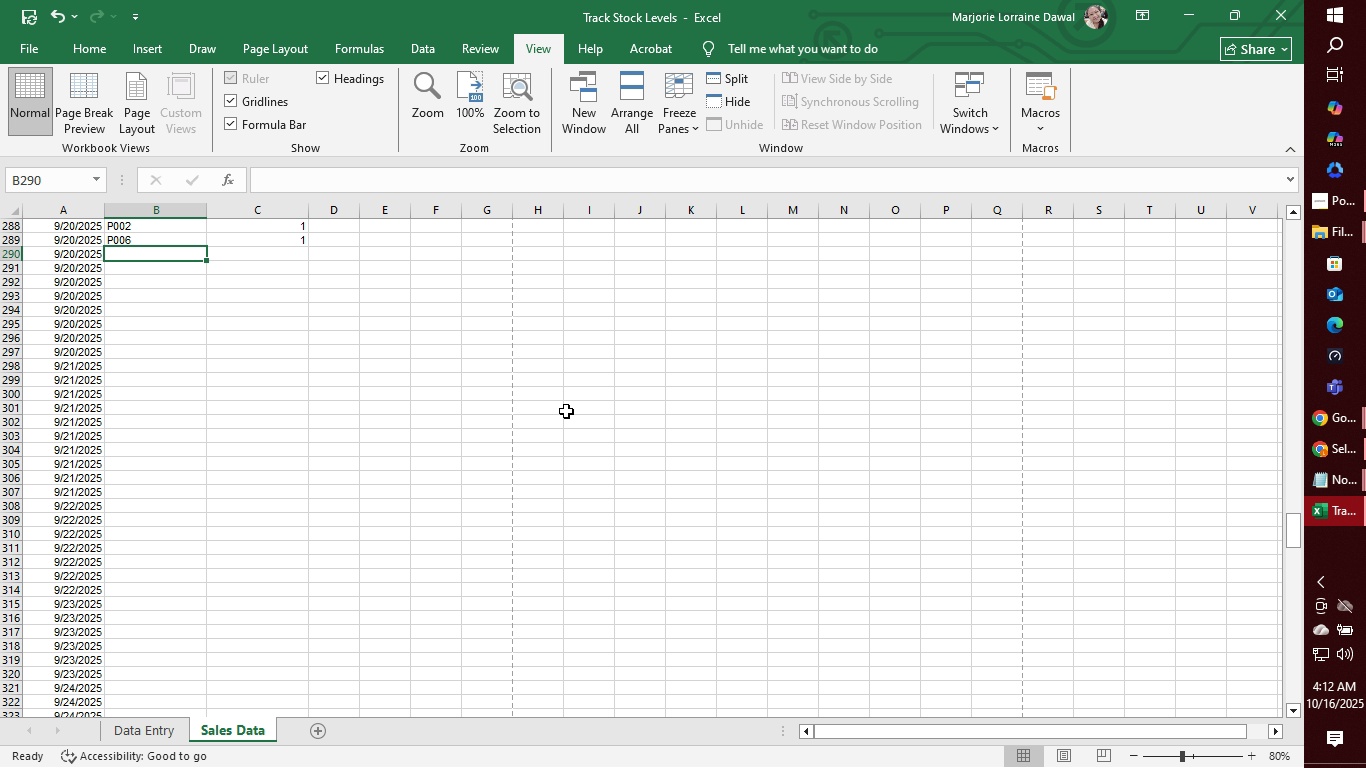 
type(P015)
key(Tab)
type(2)
 